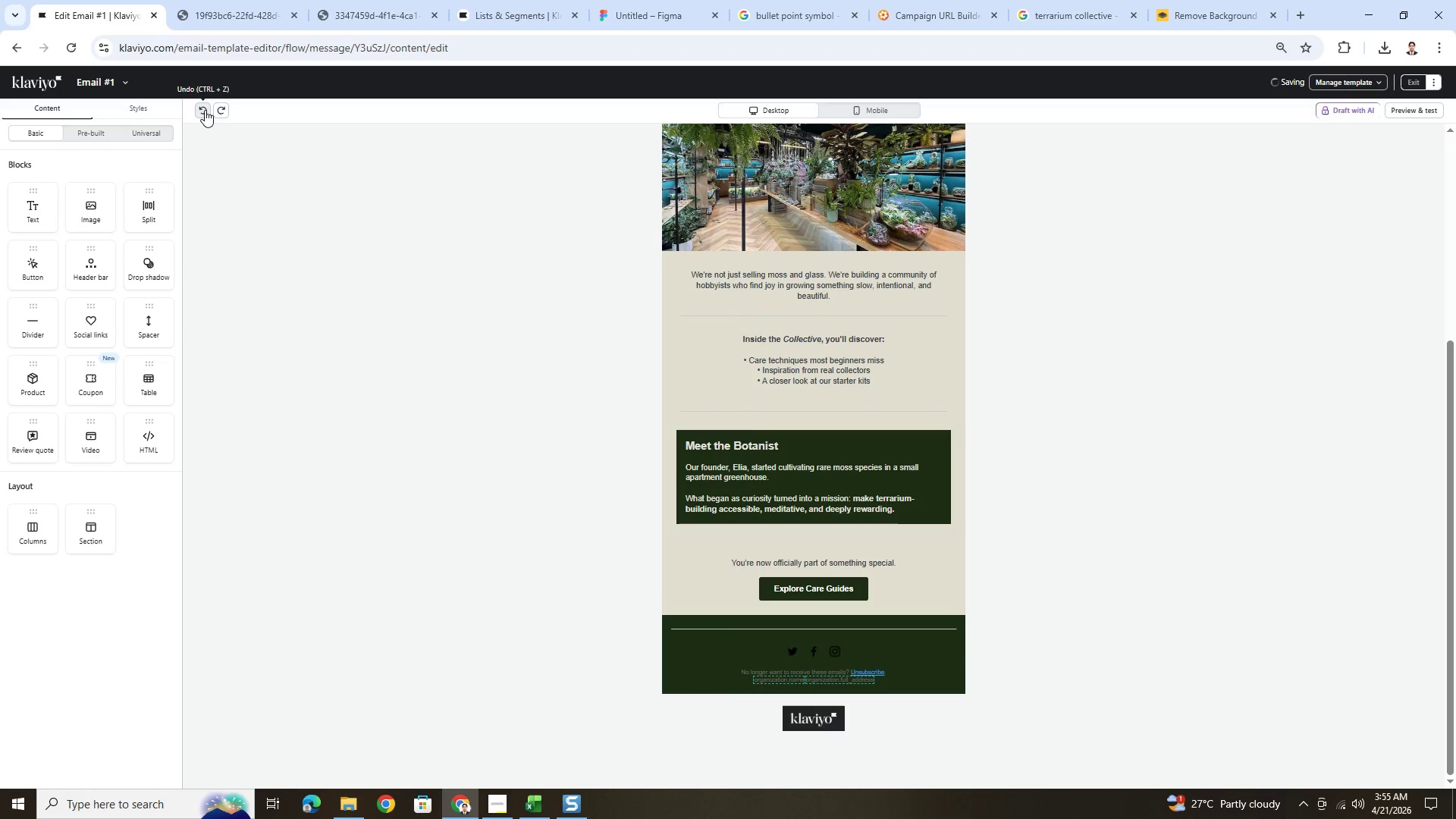 
left_click([205, 110])
 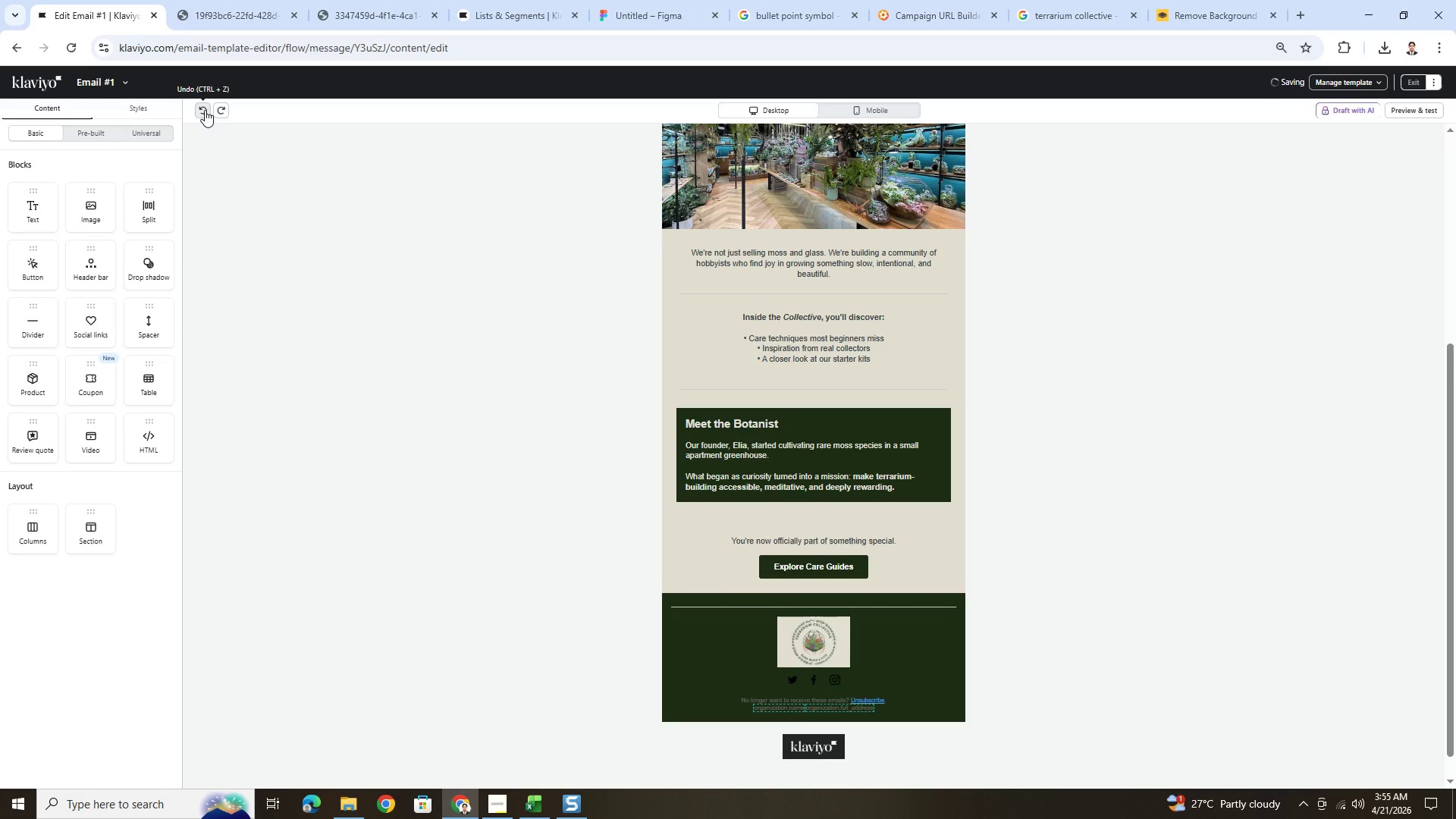 
left_click([205, 110])
 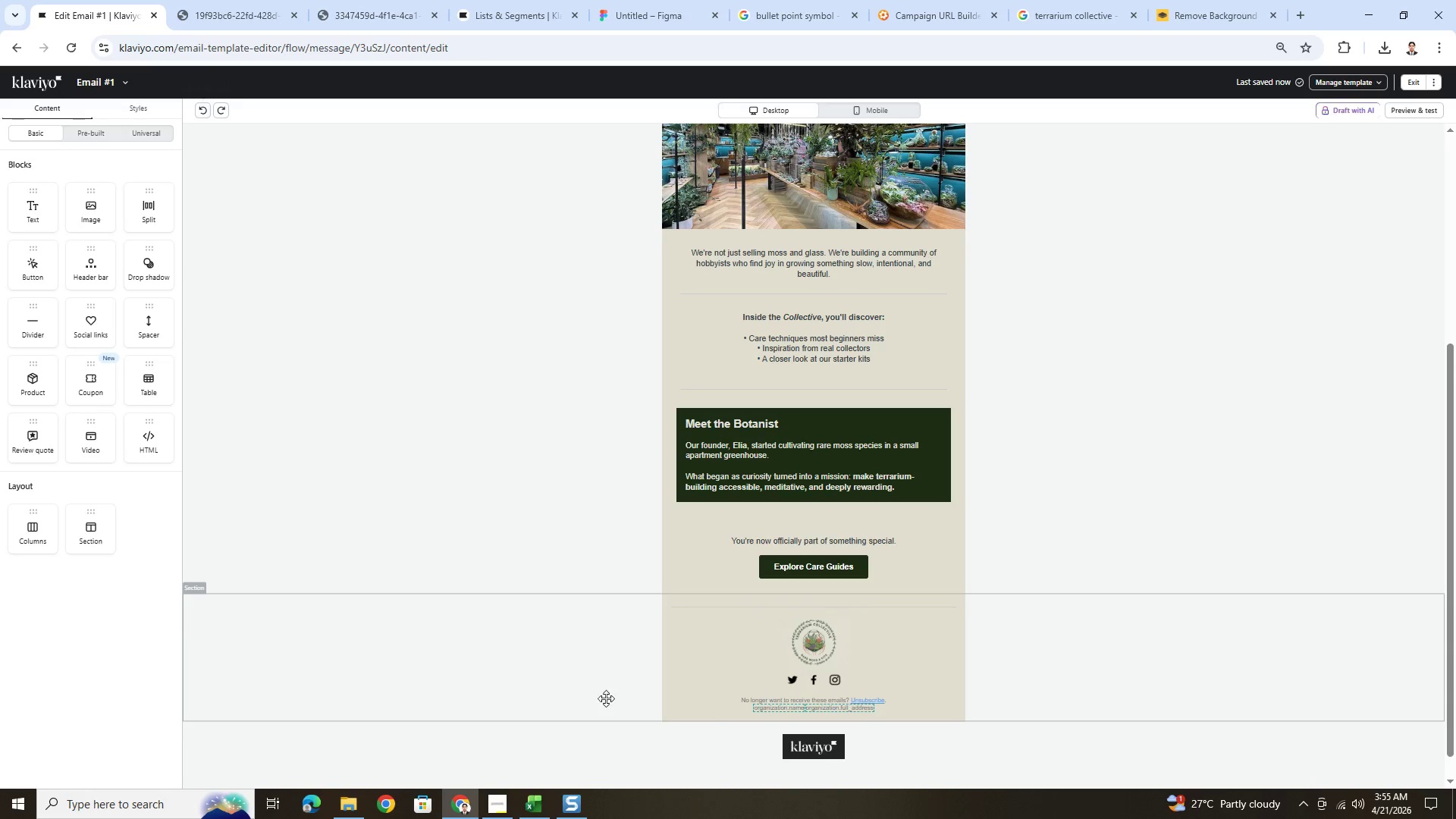 
left_click([564, 665])
 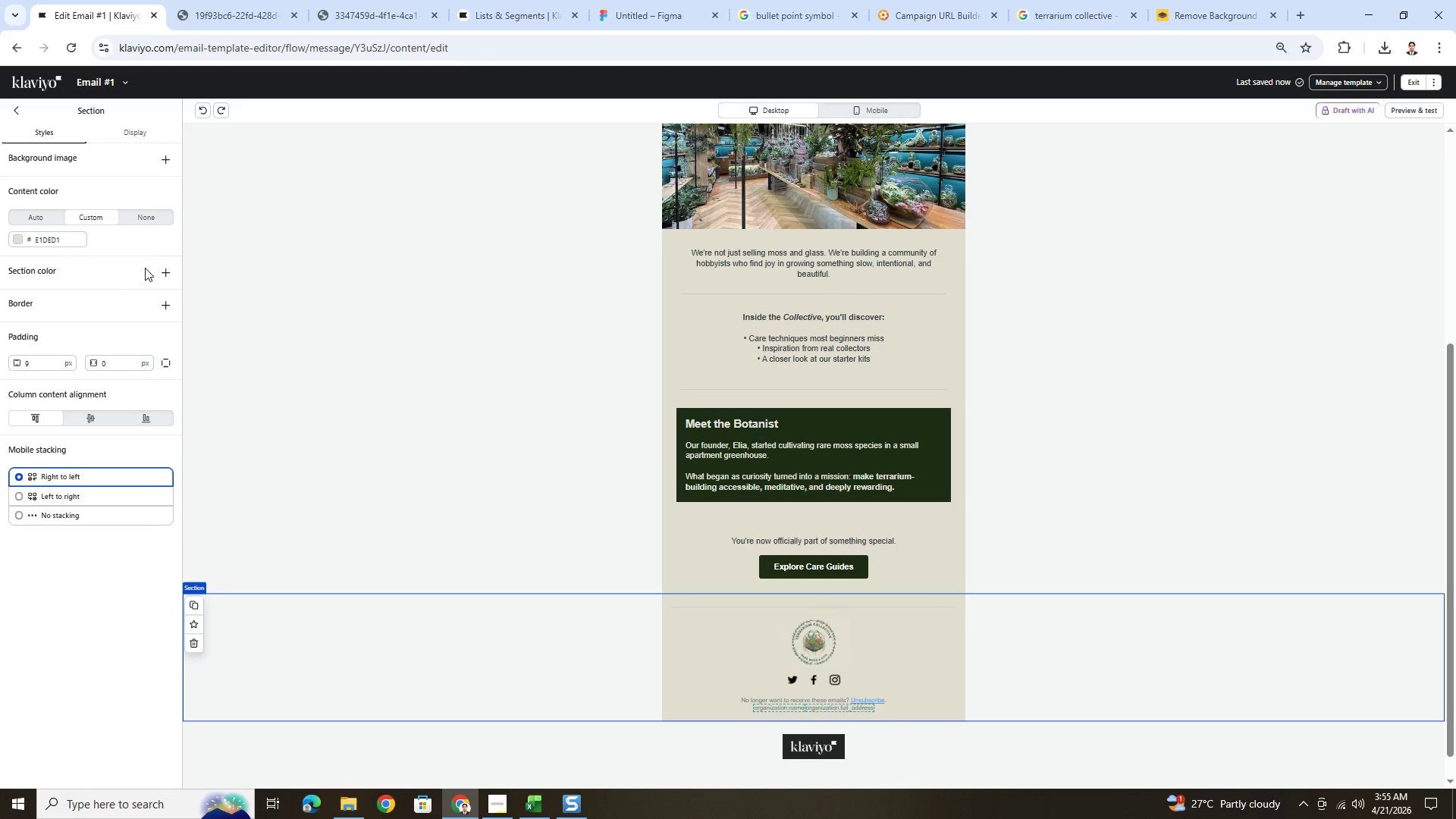 
left_click([150, 218])
 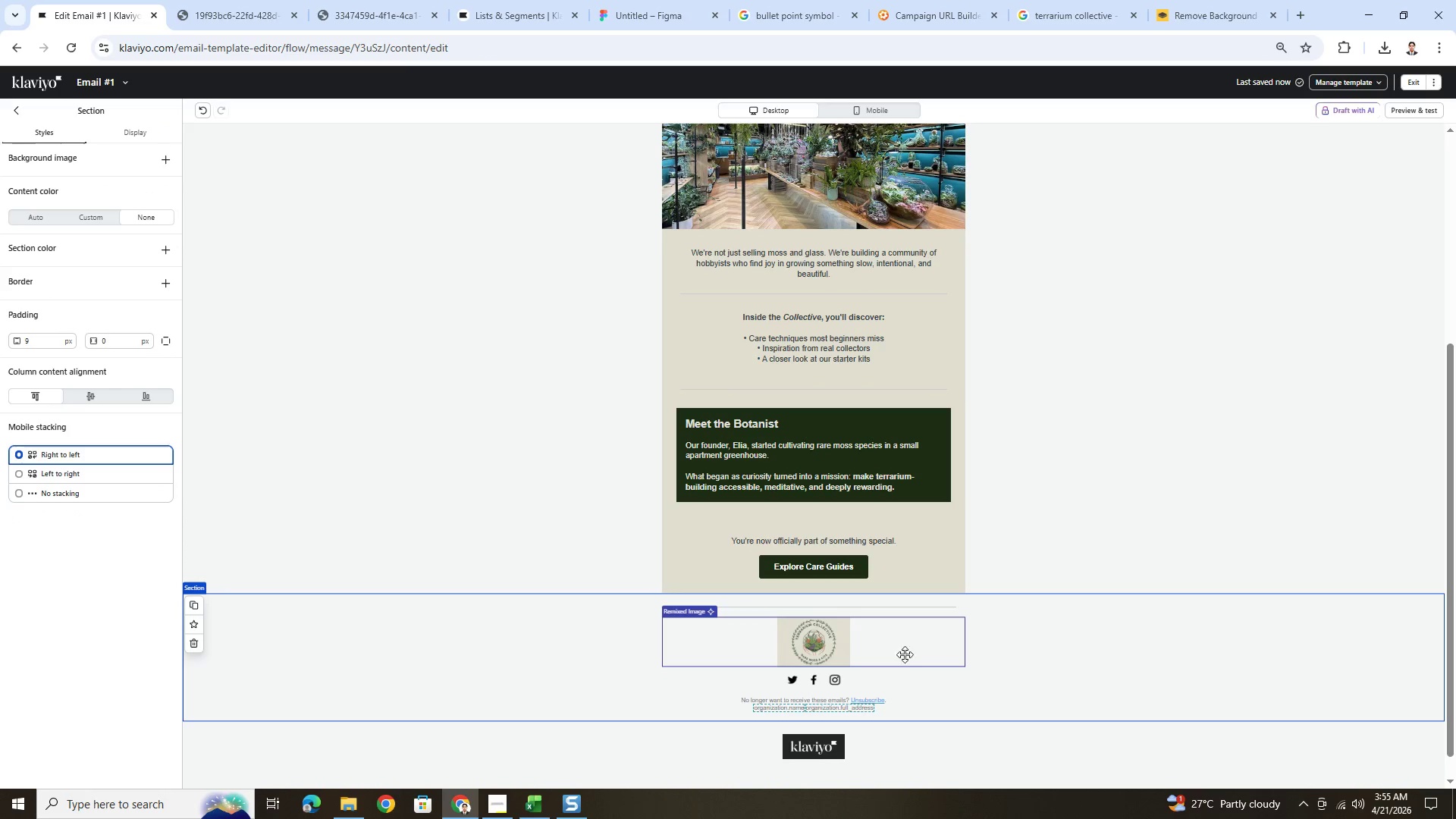 
left_click([920, 657])
 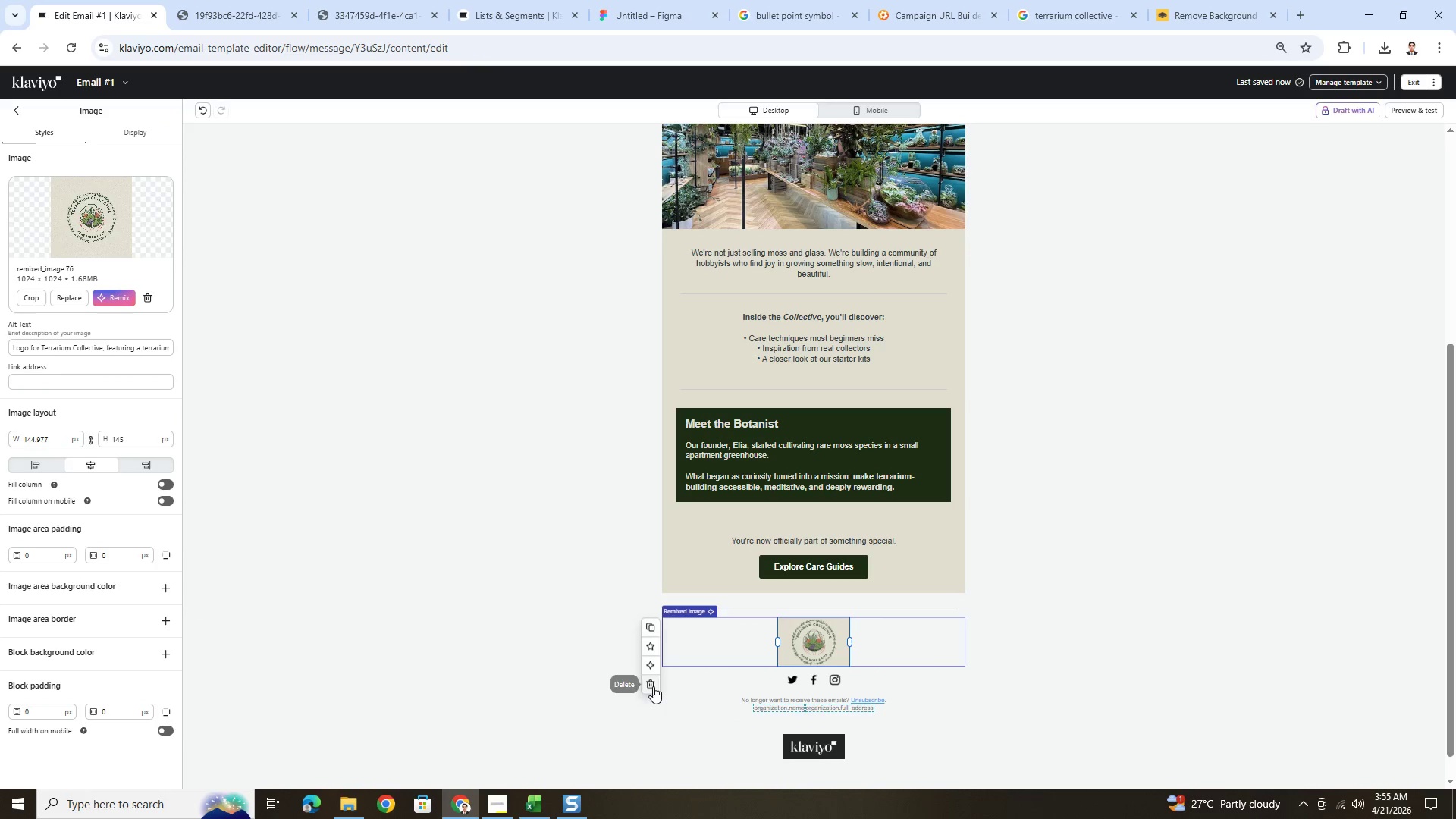 
left_click([652, 686])
 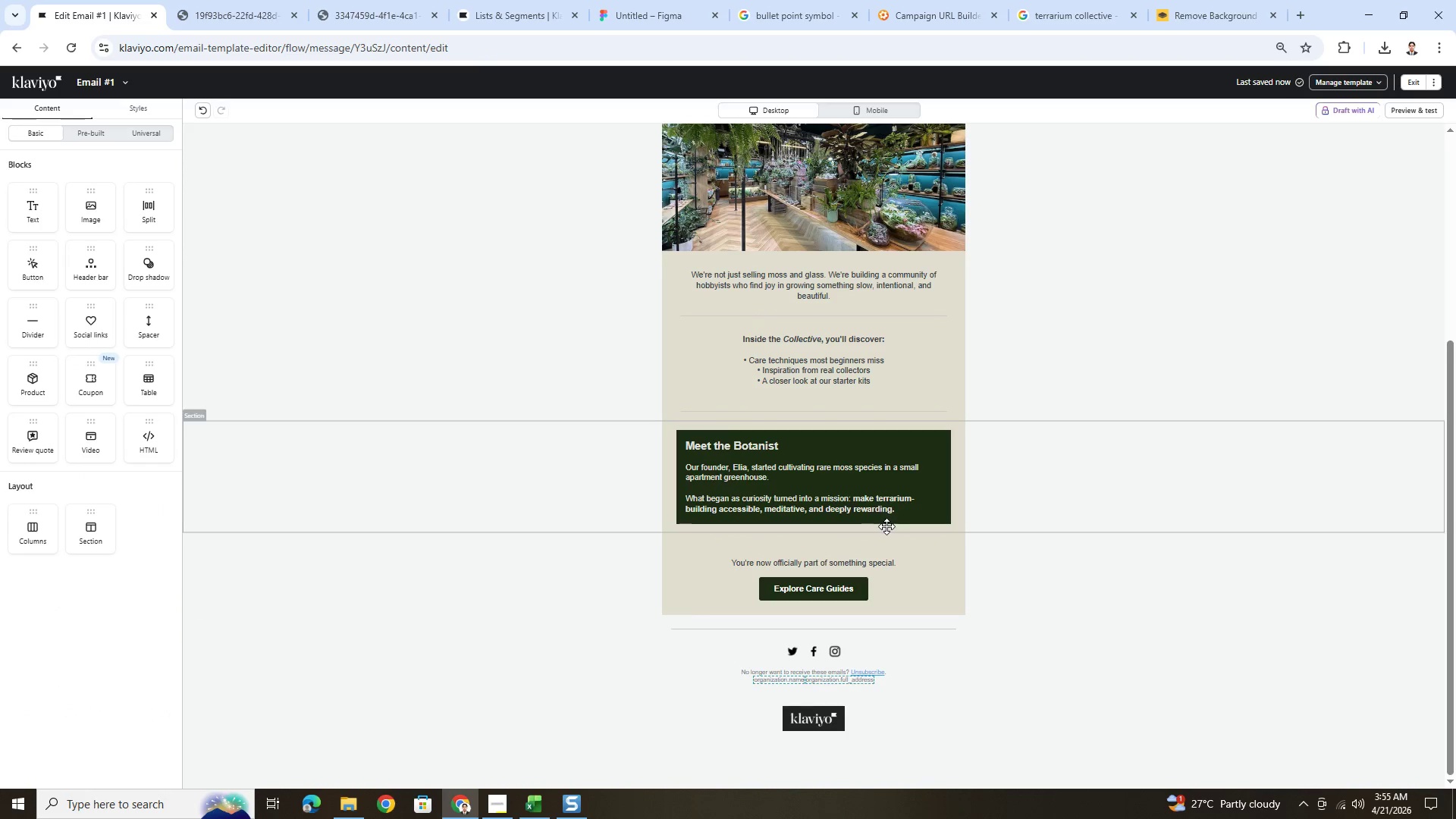 
scroll: coordinate [1018, 528], scroll_direction: up, amount: 3.0
 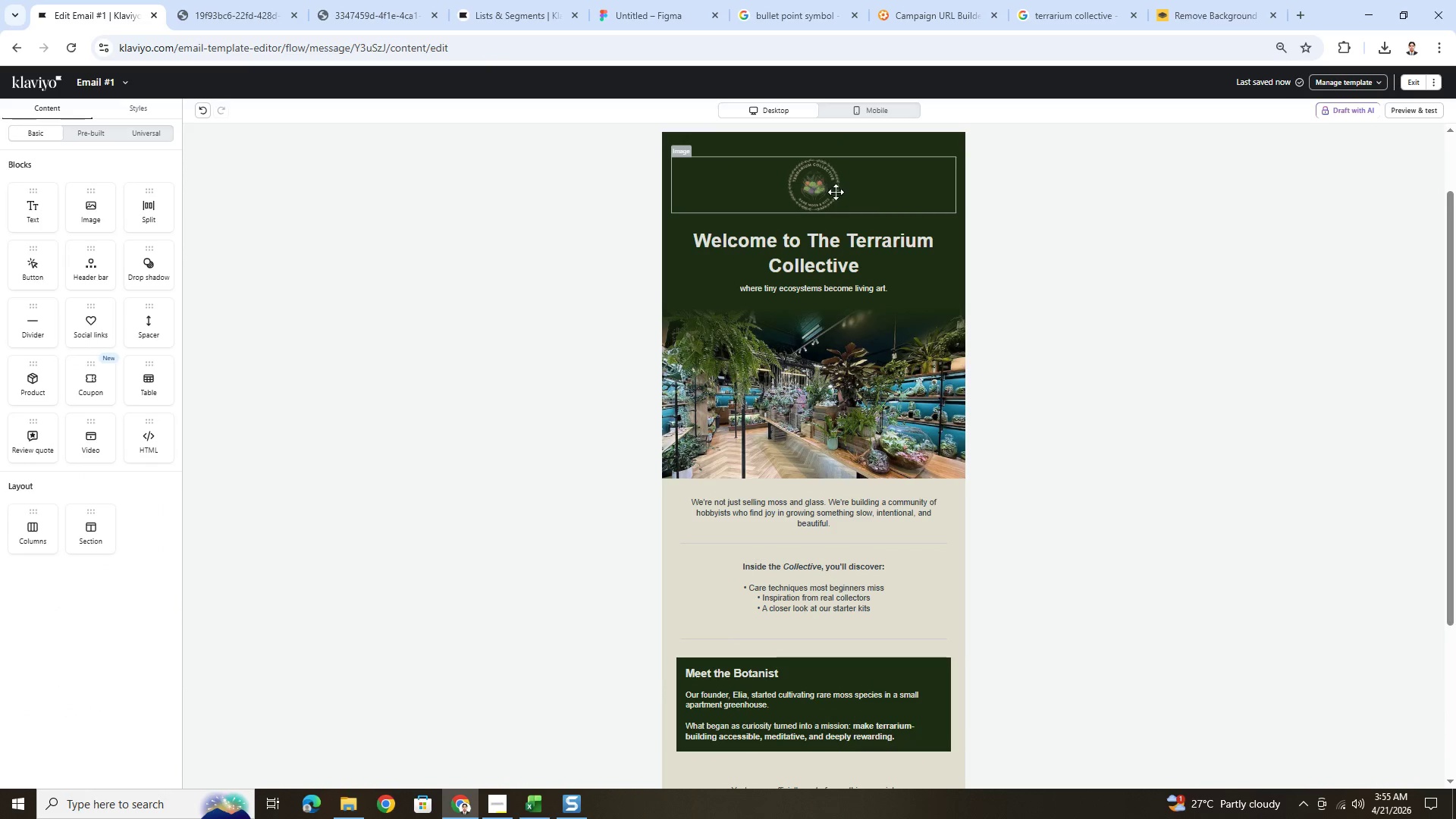 
left_click([828, 180])
 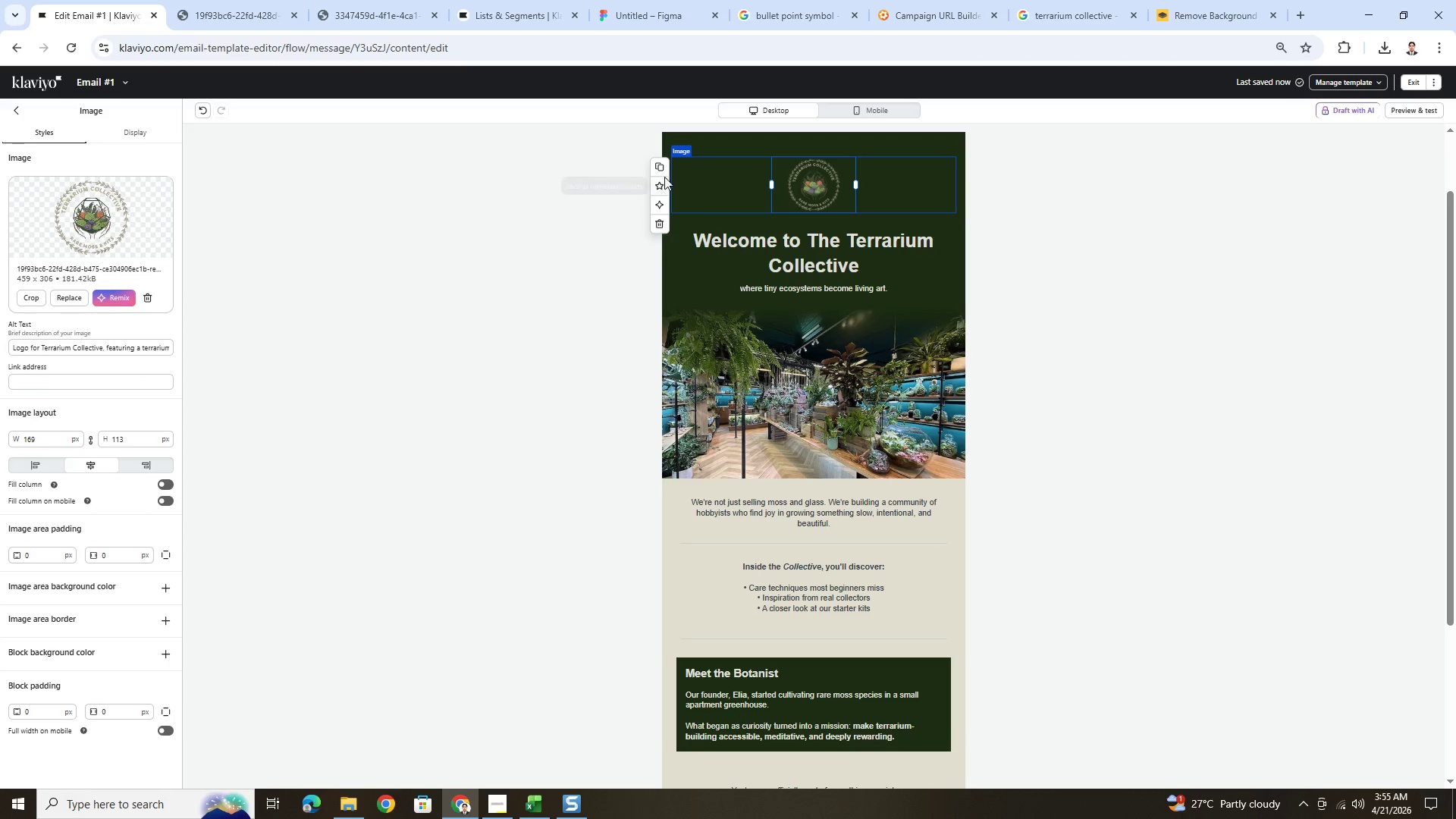 
left_click([659, 169])
 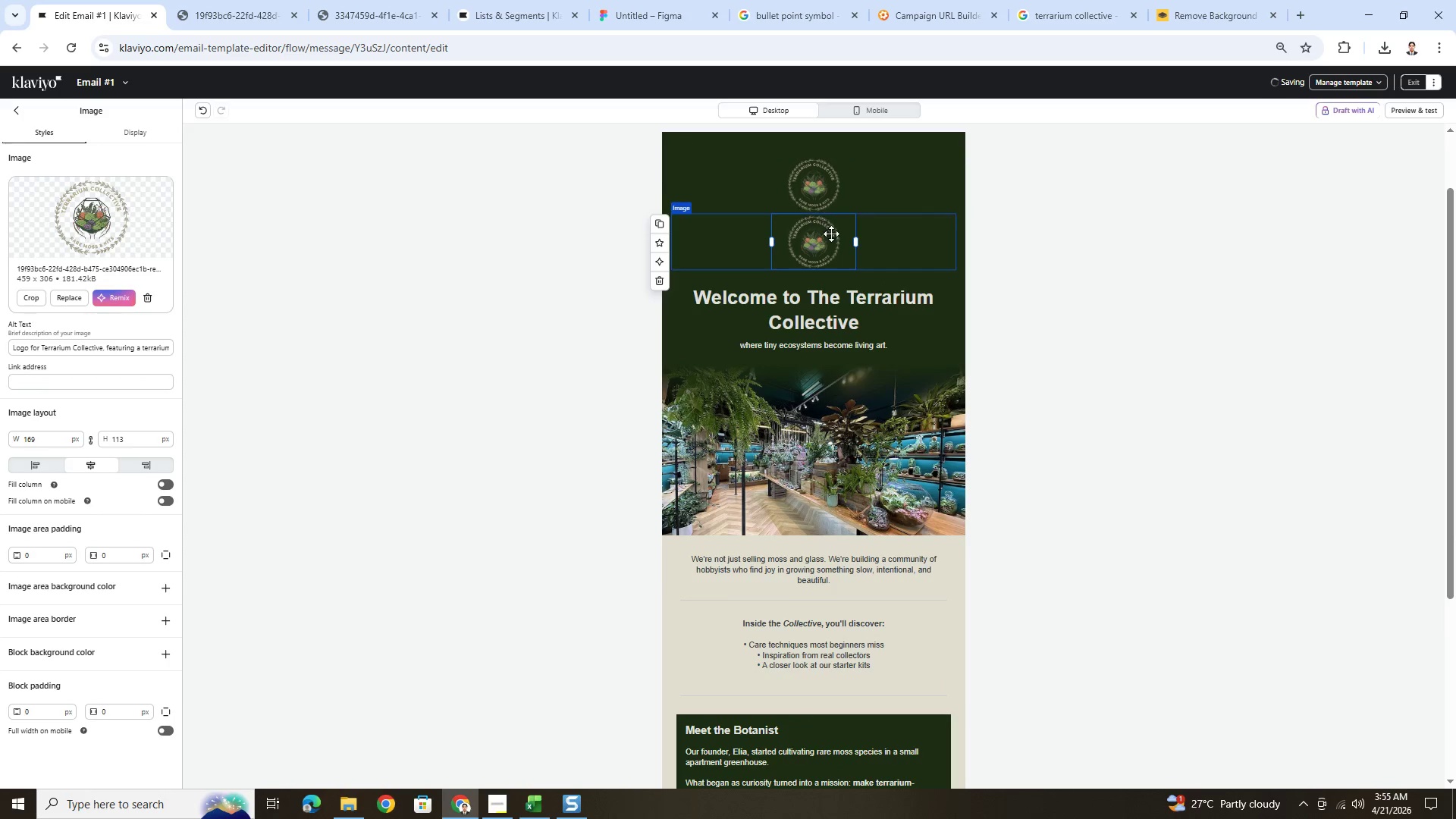 
left_click_drag(start_coordinate=[826, 240], to_coordinate=[821, 641])
 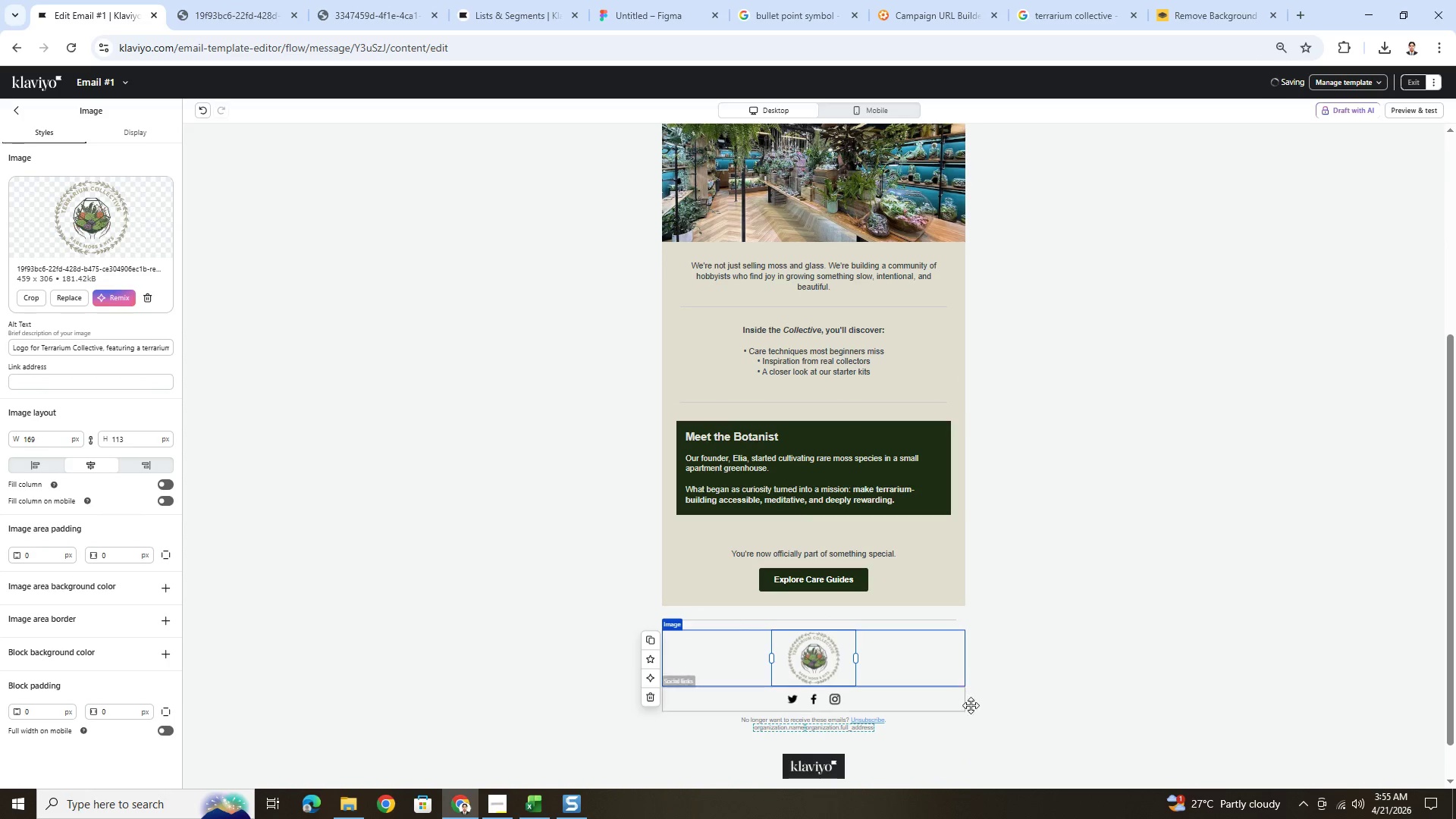 
left_click([981, 713])
 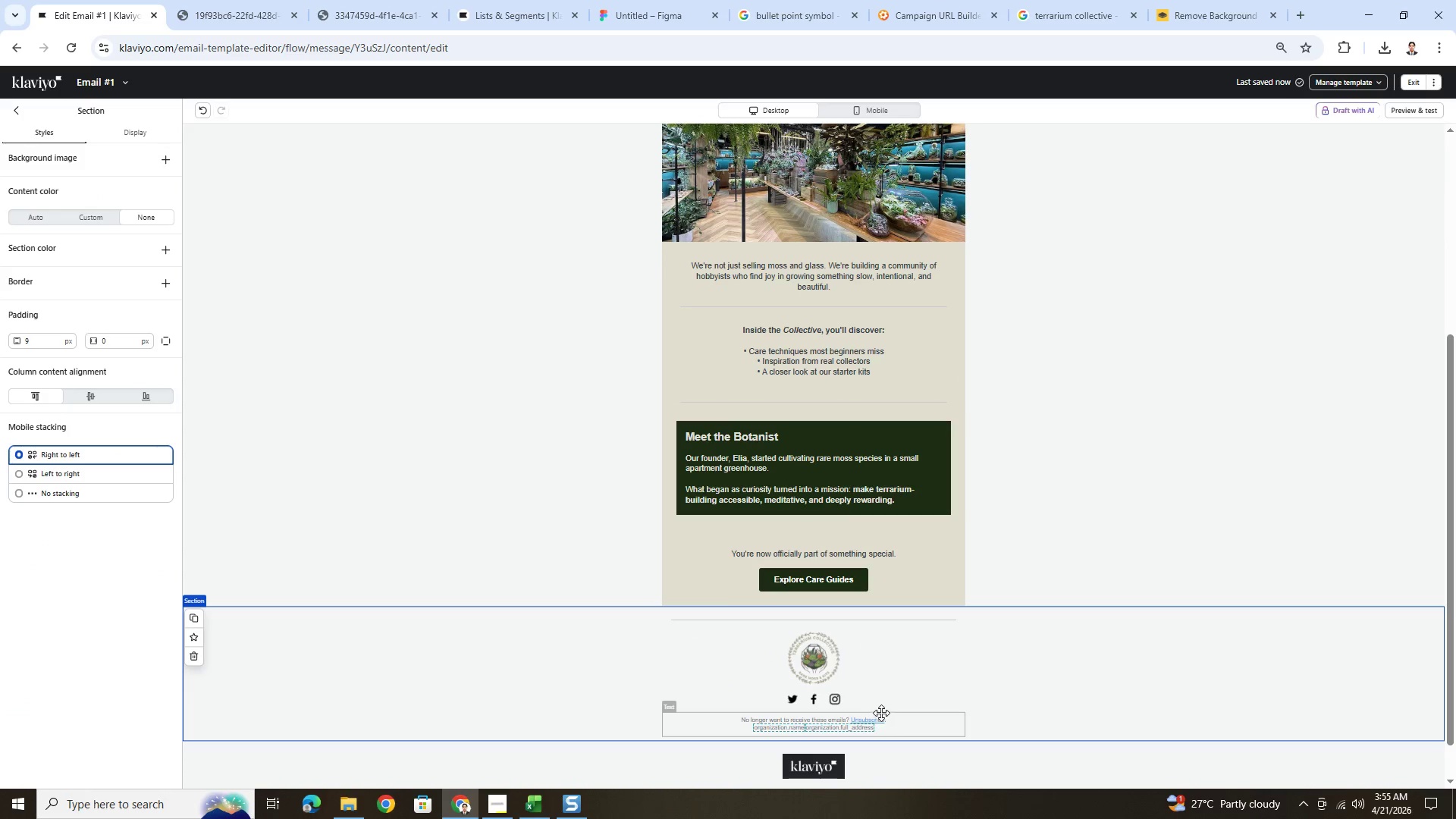 
left_click([858, 694])
 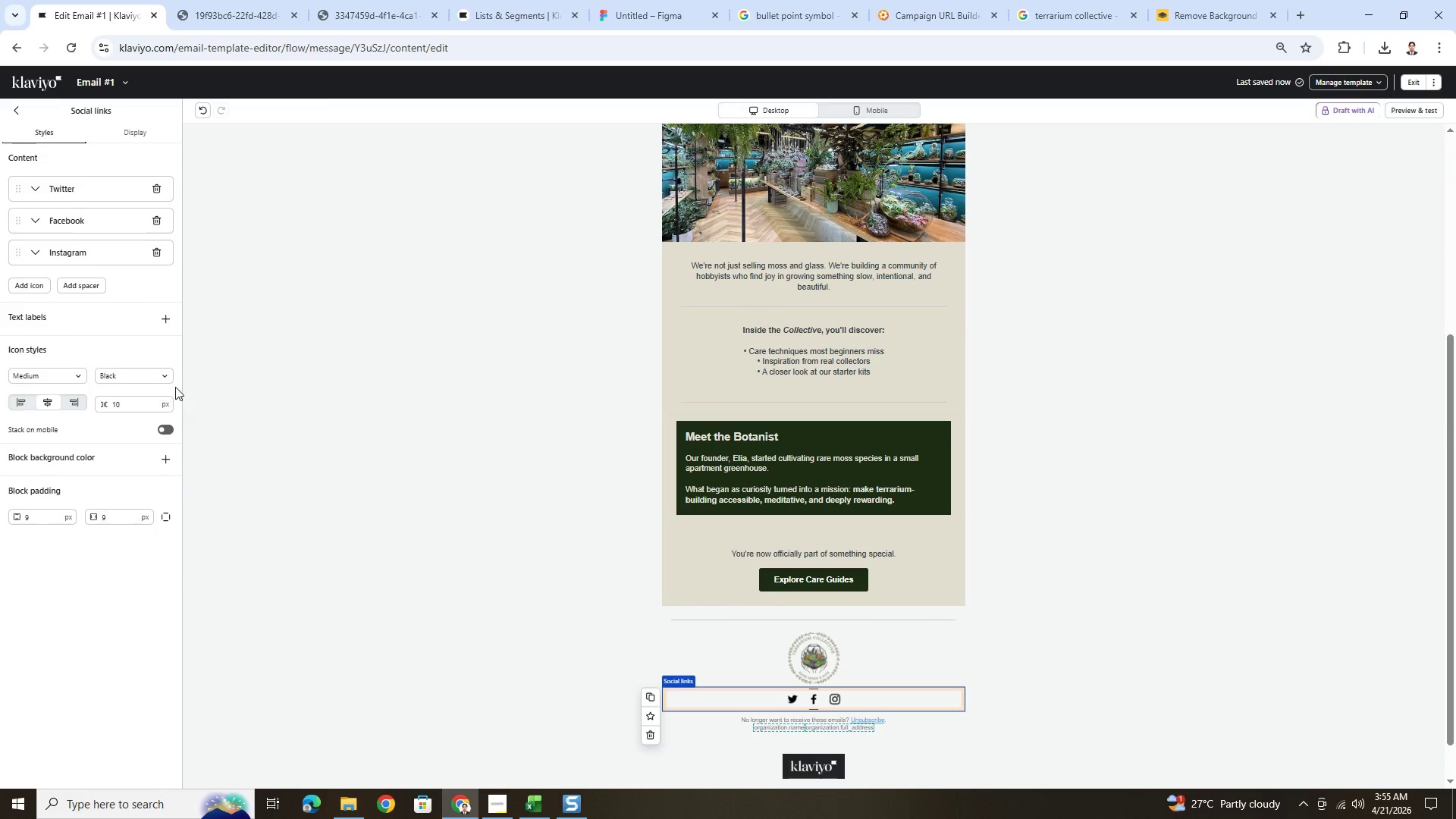 
left_click([151, 372])
 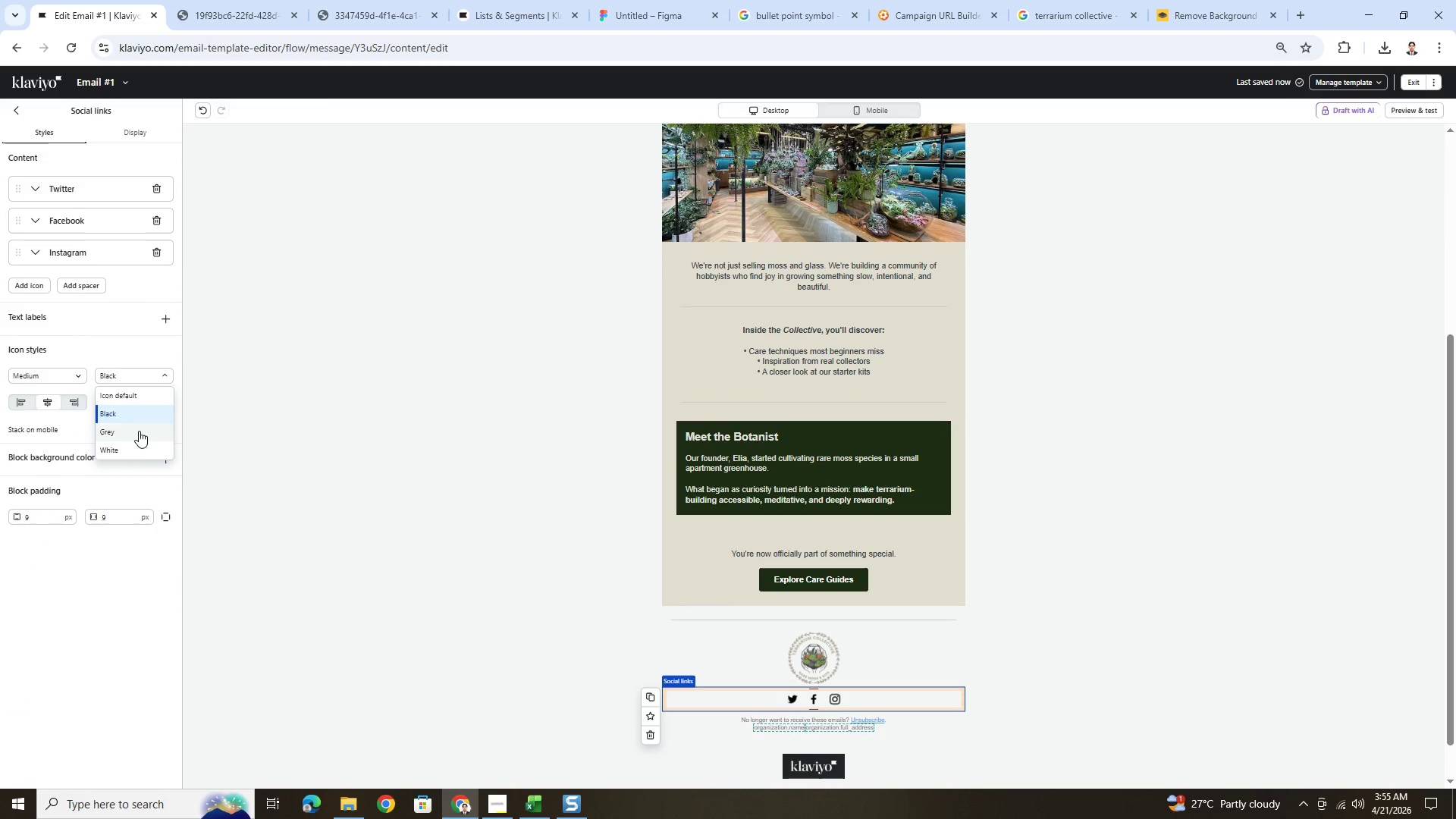 
left_click([136, 436])
 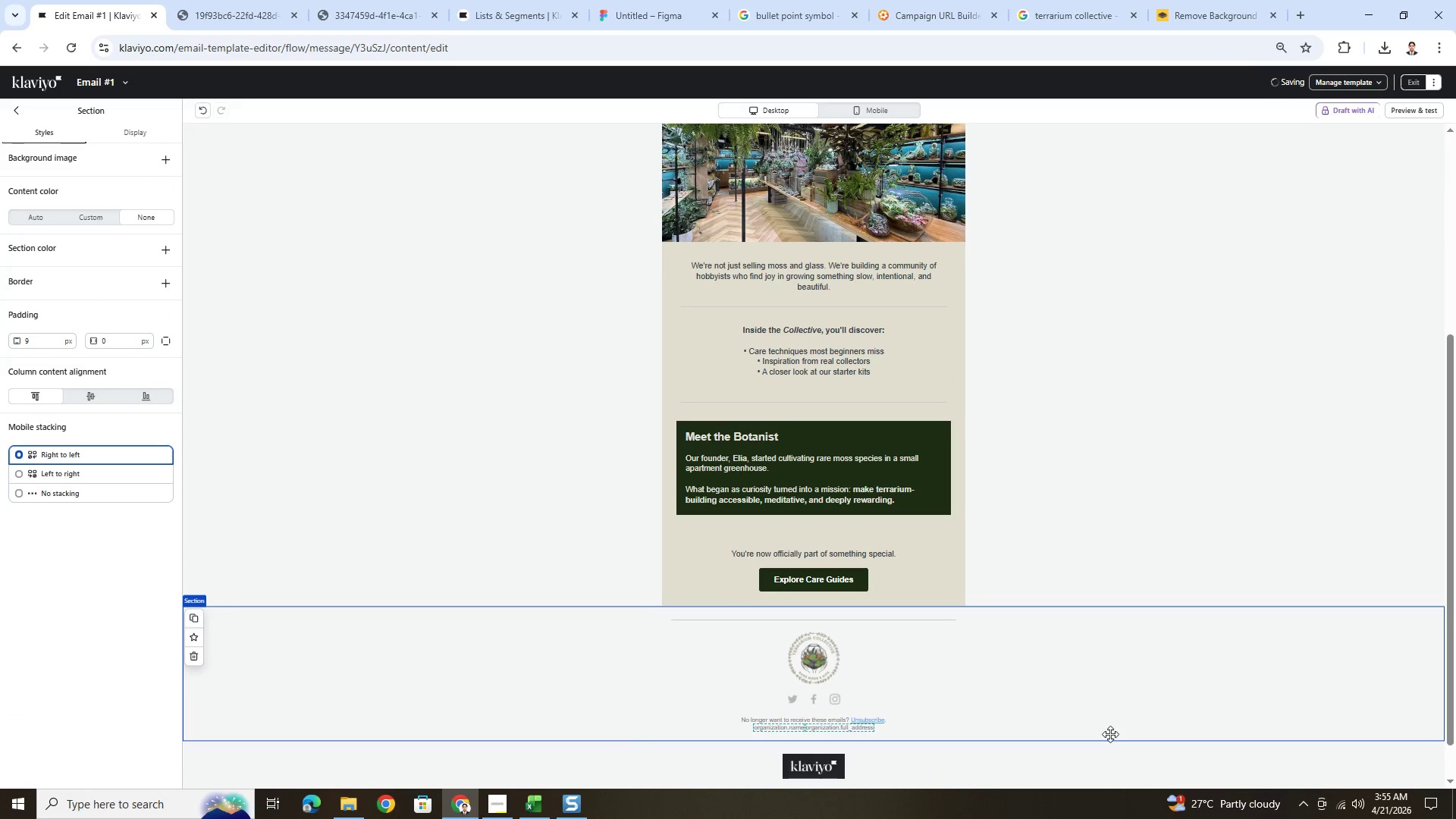 
key(Control+ControlLeft)
 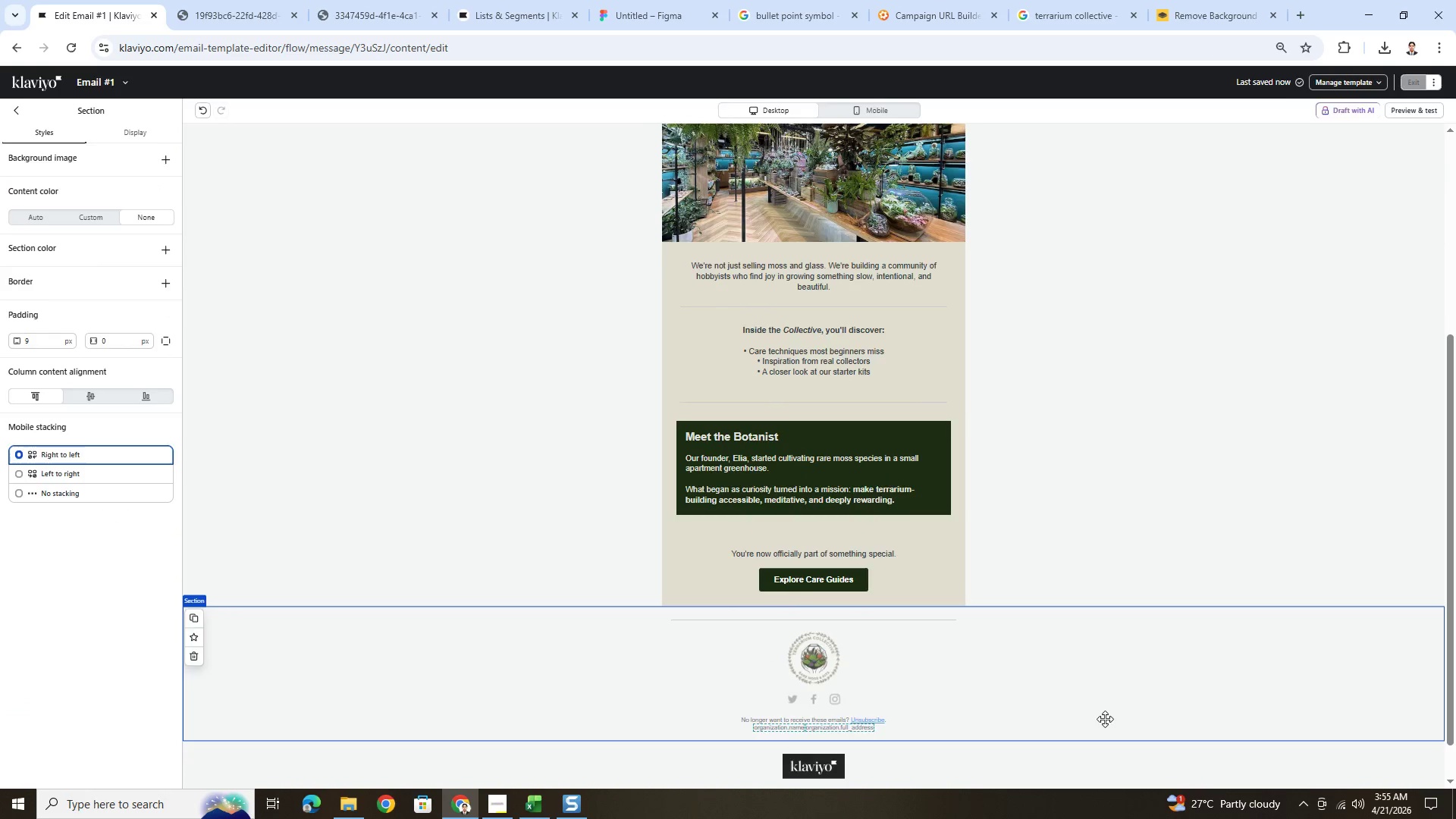 
scroll: coordinate [1111, 709], scroll_direction: down, amount: 3.0
 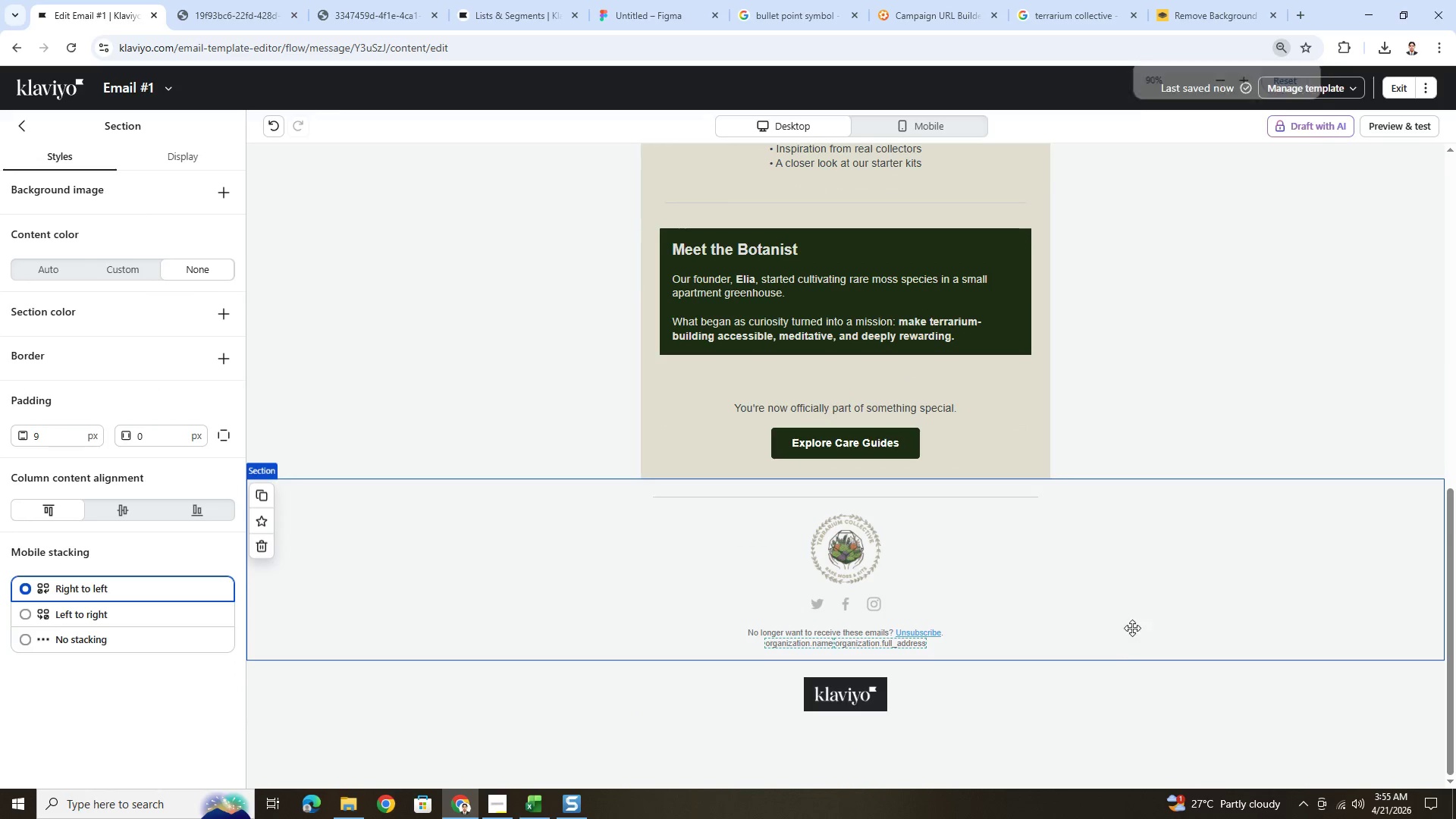 
left_click([1023, 492])
 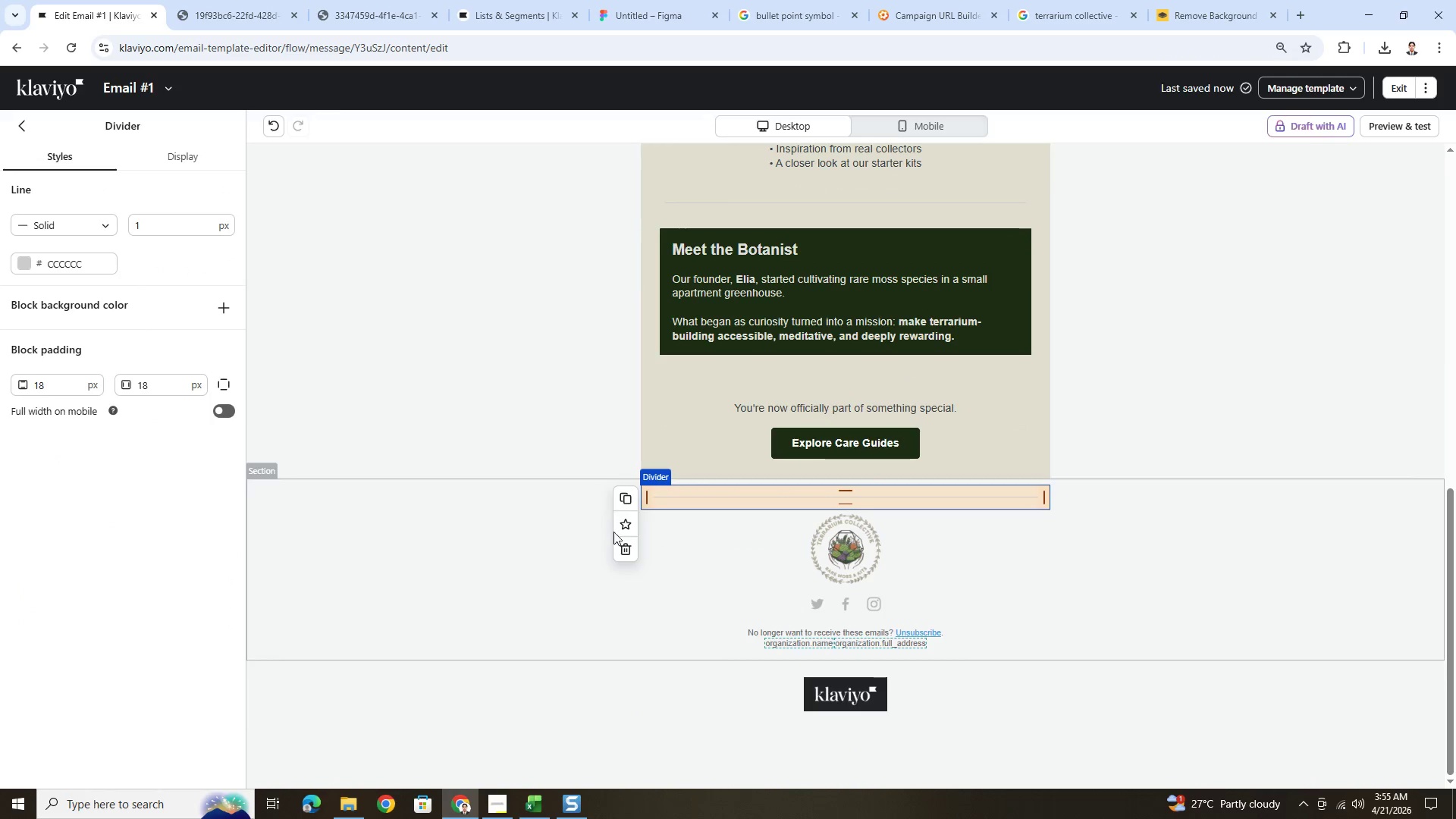 
left_click([628, 545])
 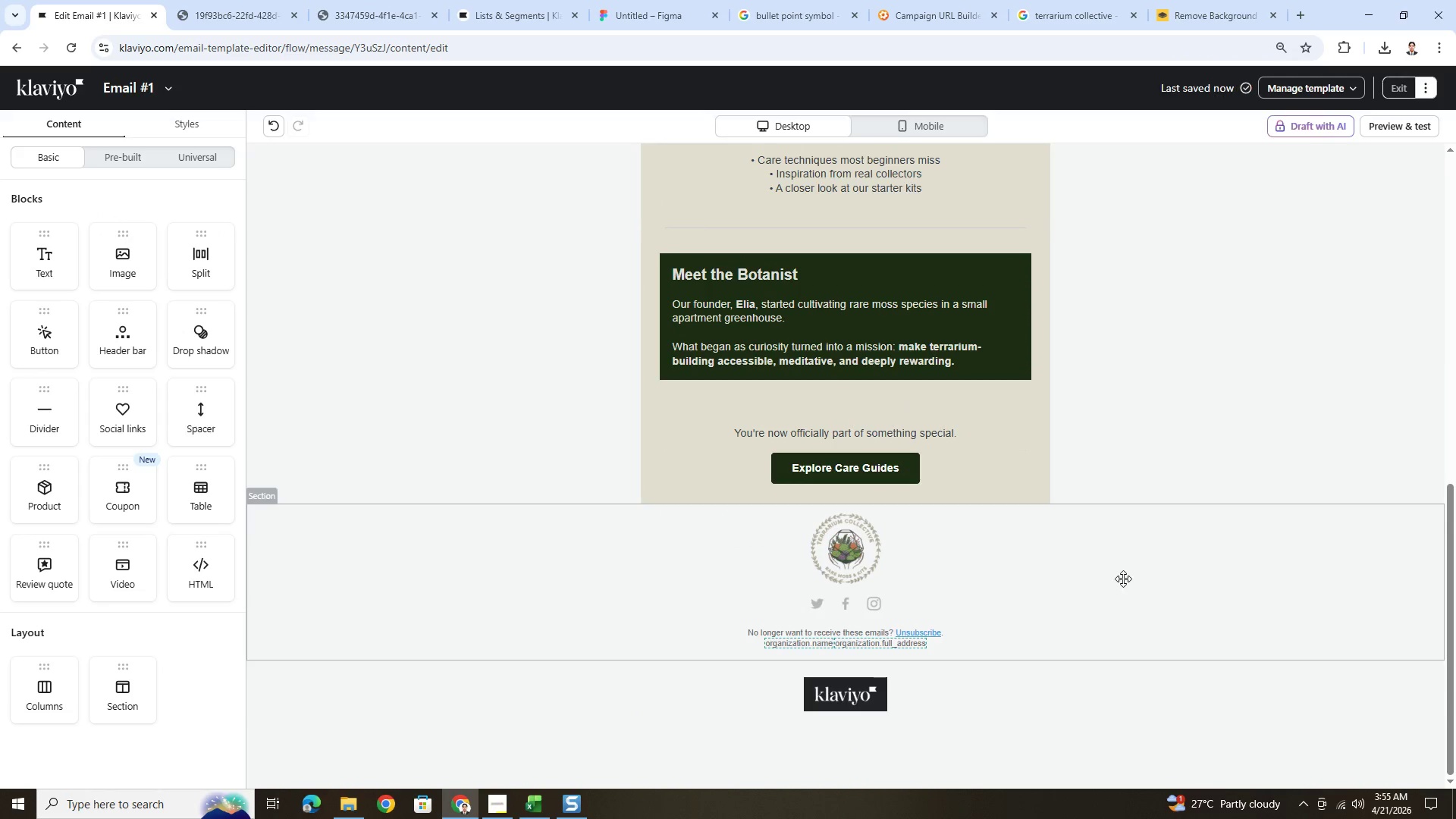 
left_click([1122, 579])
 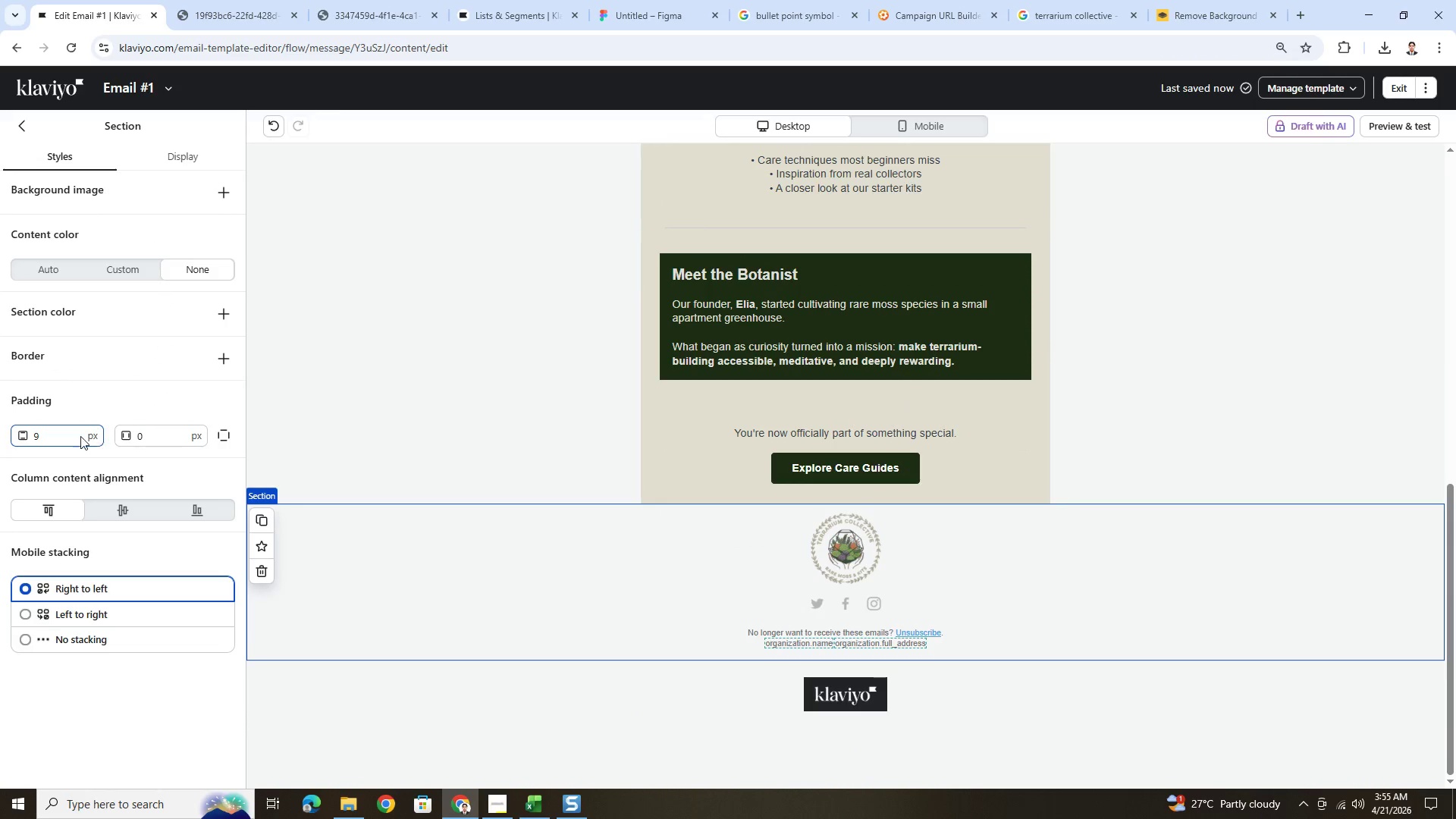 
double_click([72, 435])
 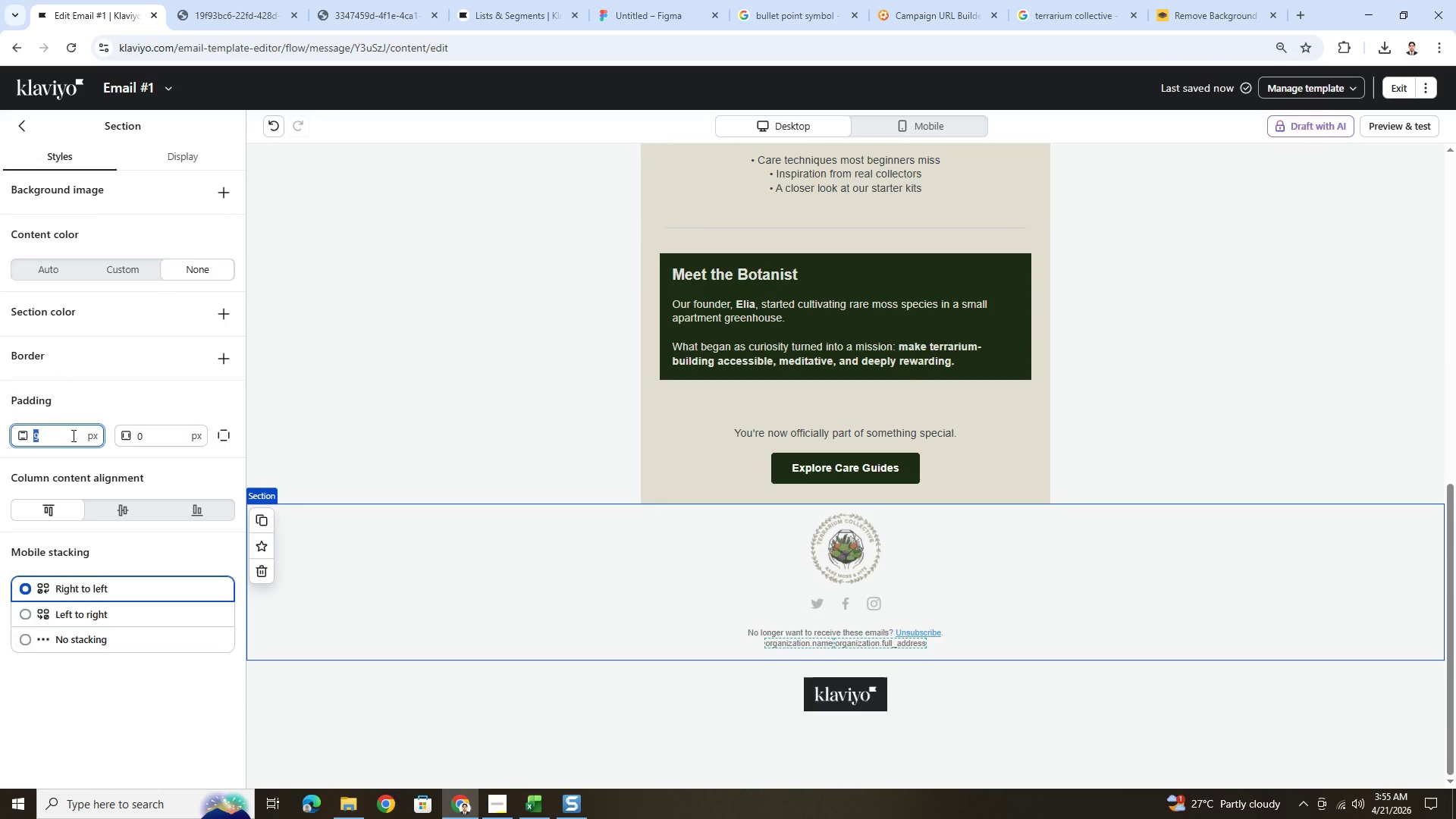 
key(Numpad1)
 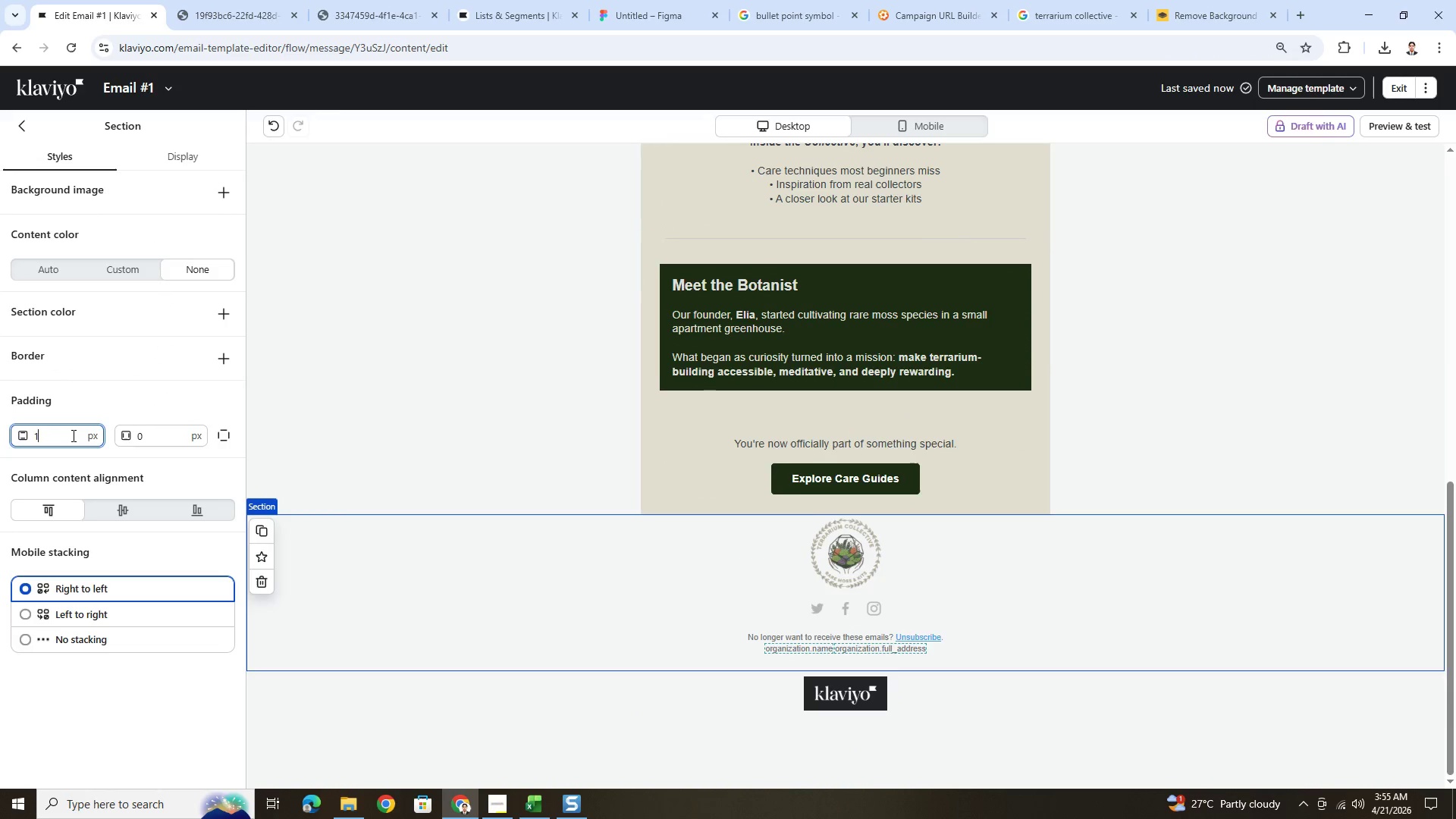 
key(Numpad8)
 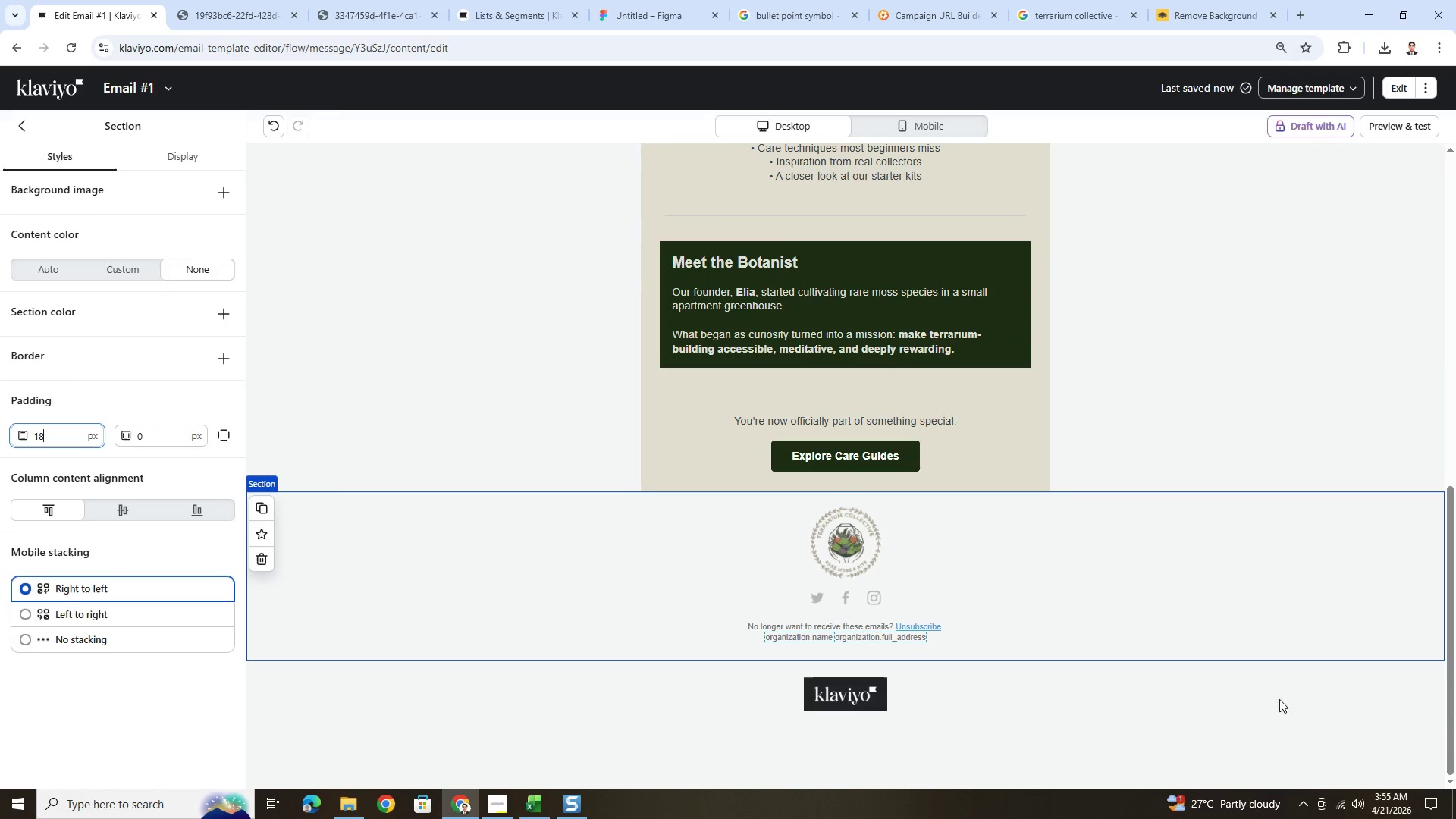 
left_click([1199, 668])
 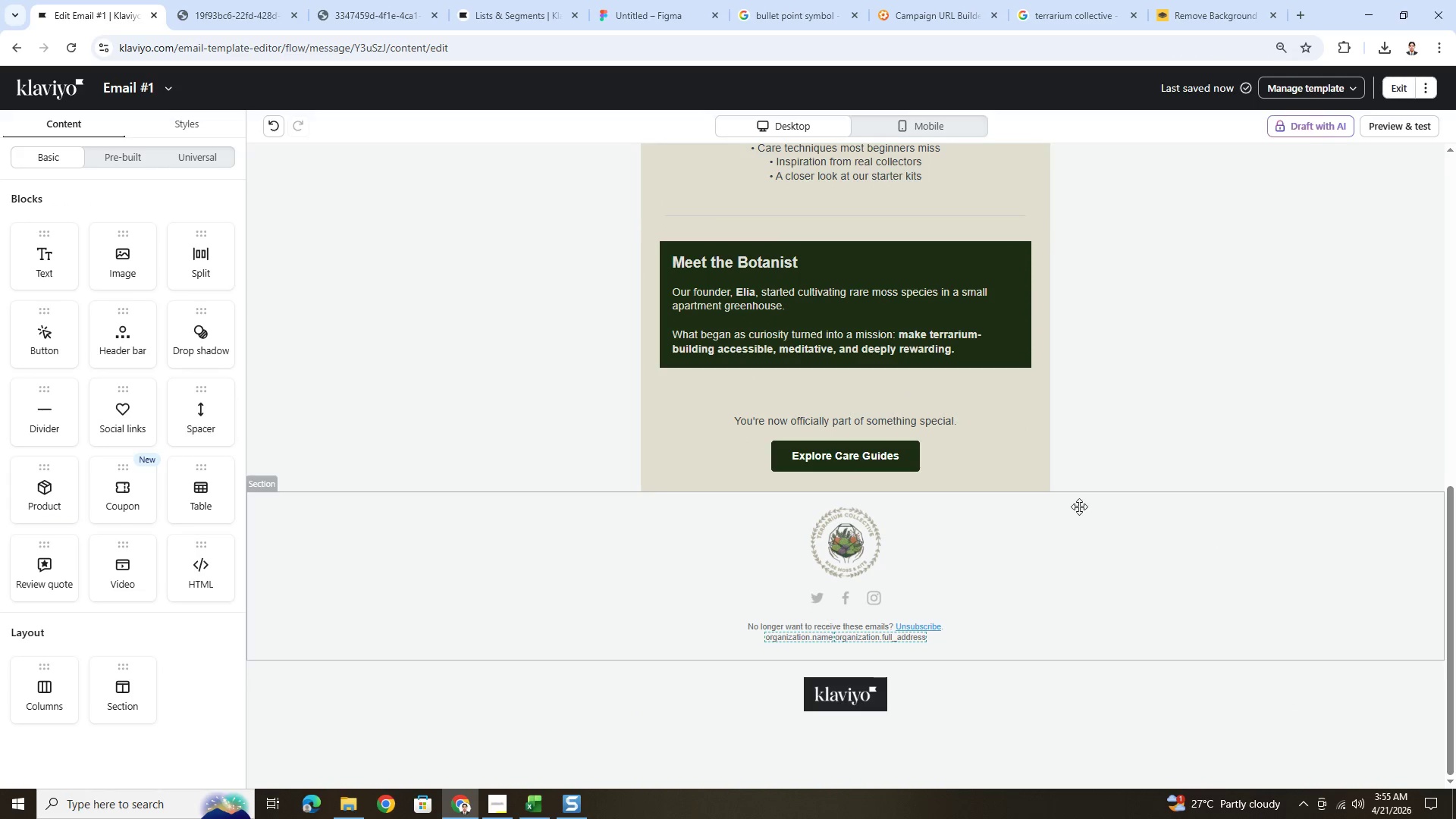 
left_click([951, 481])
 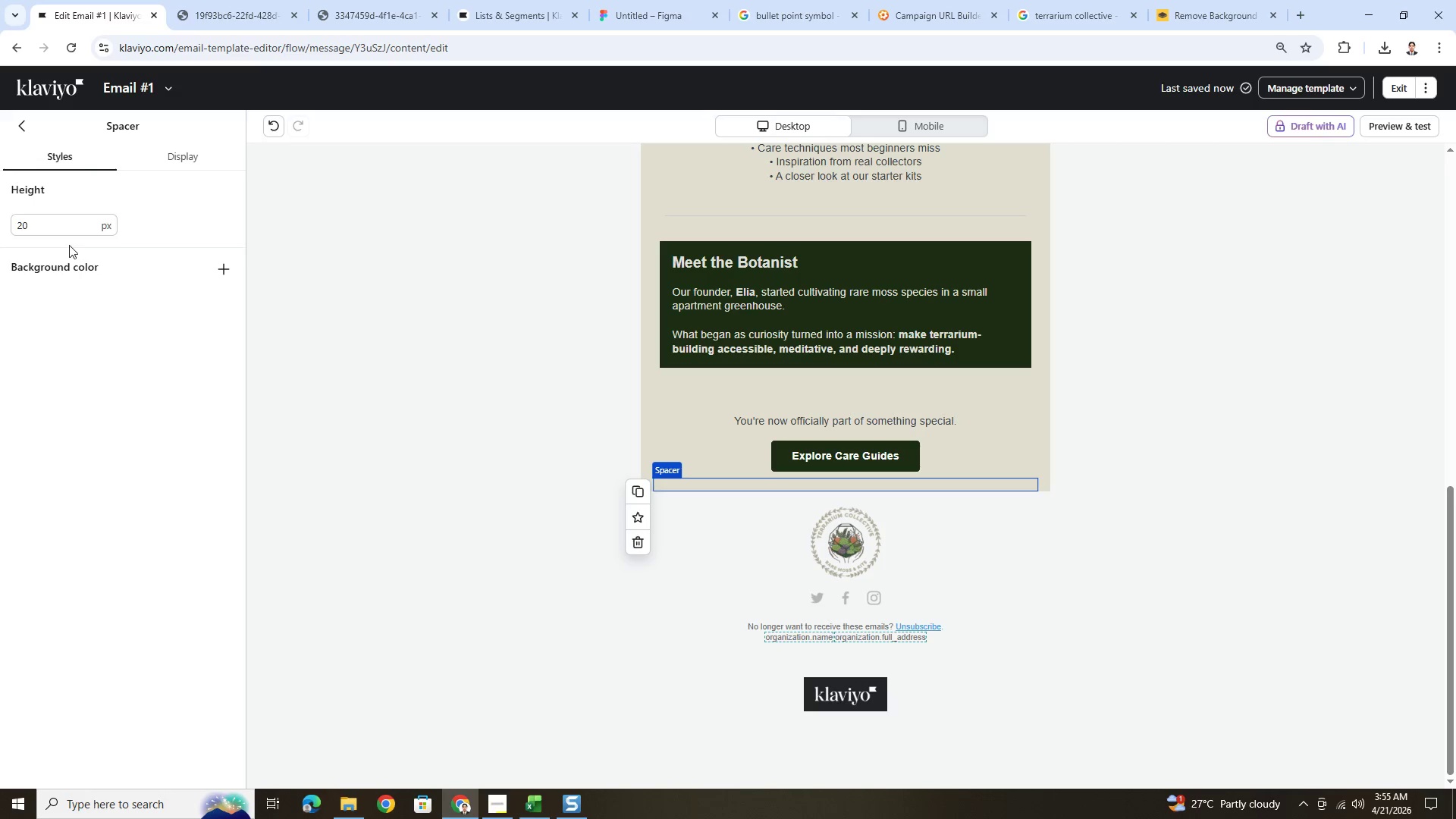 
double_click([64, 228])
 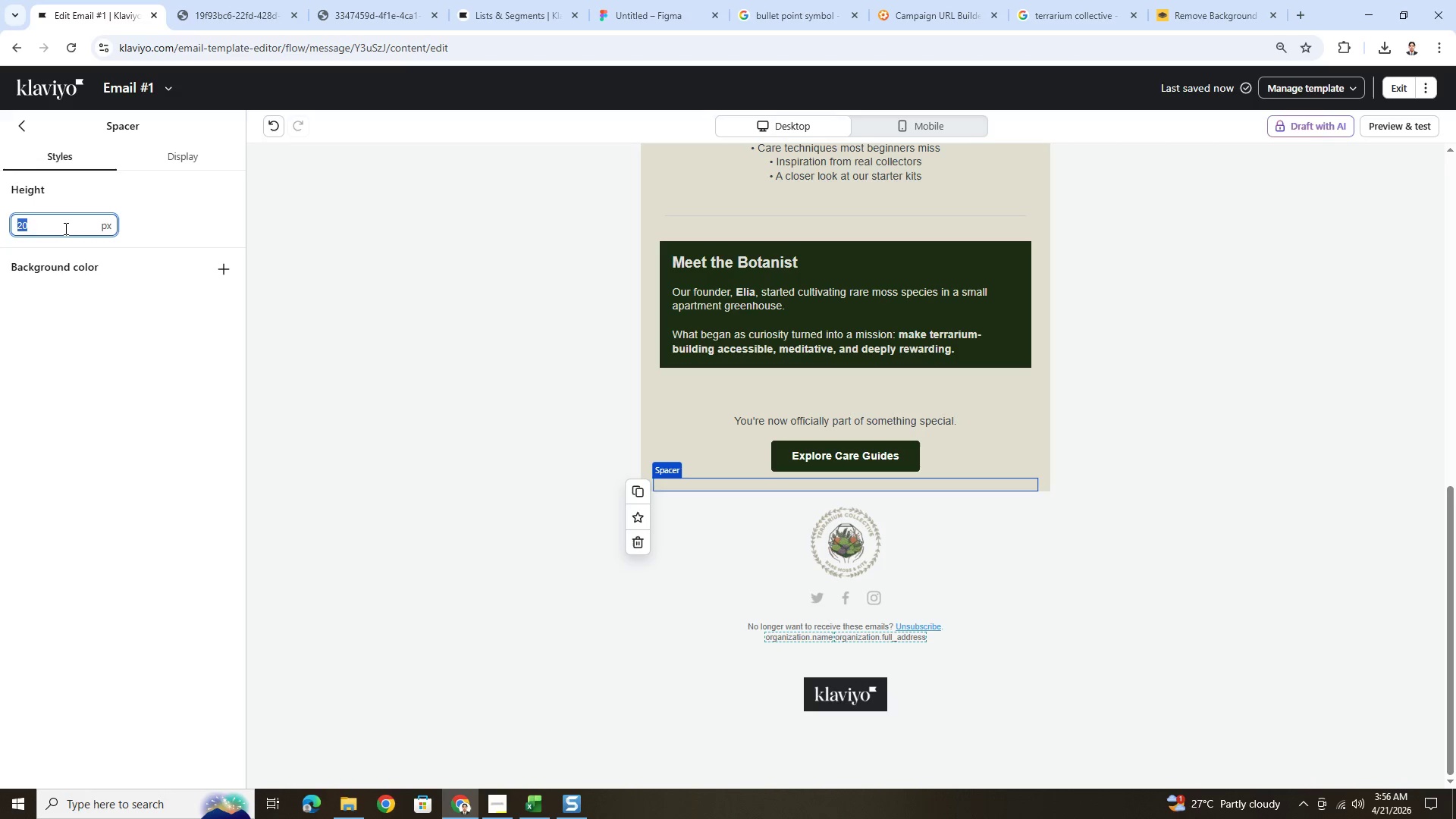 
key(Numpad4)
 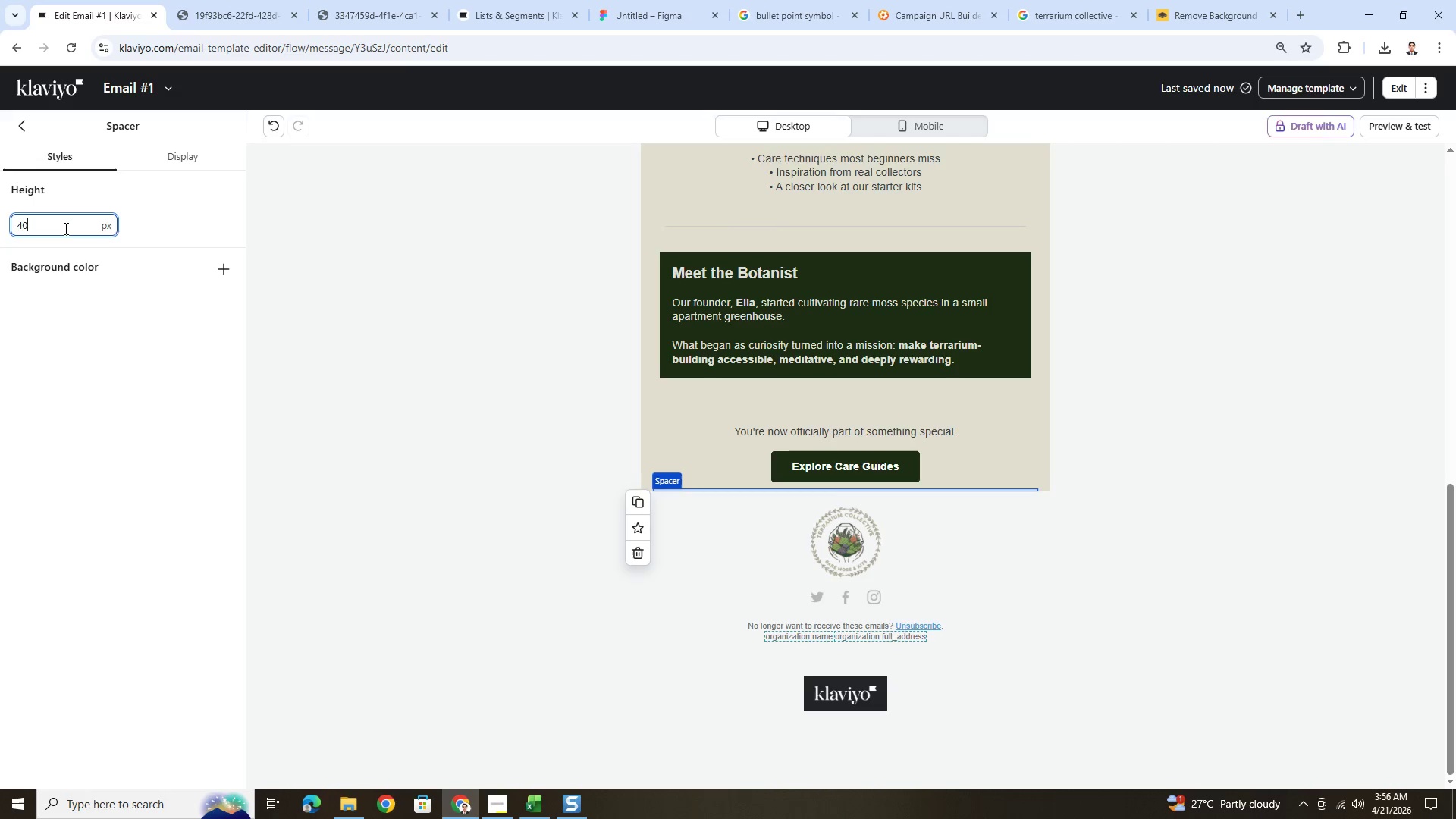 
key(Numpad0)
 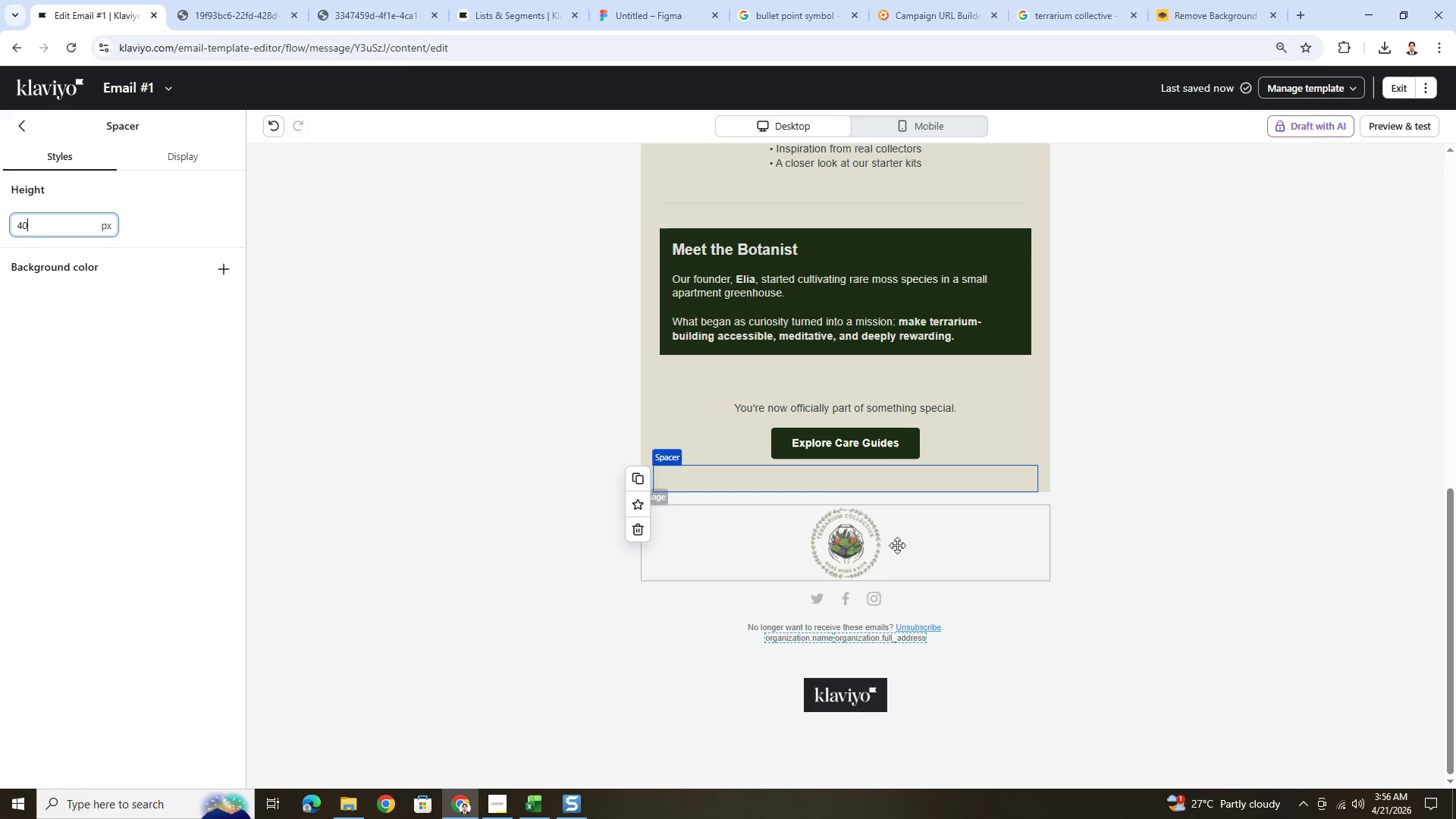 
left_click([1138, 641])
 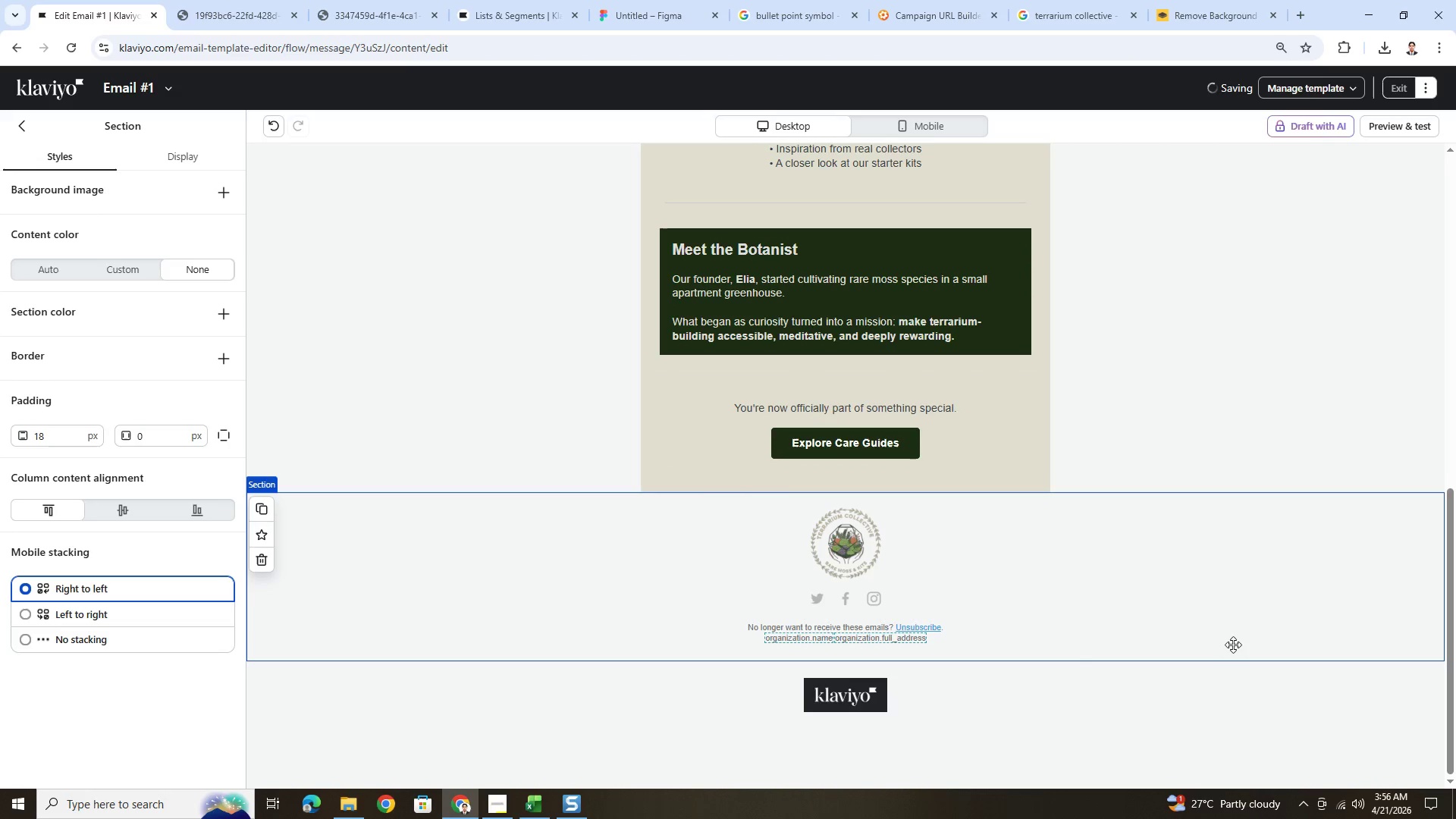 
scroll: coordinate [1233, 645], scroll_direction: up, amount: 2.0
 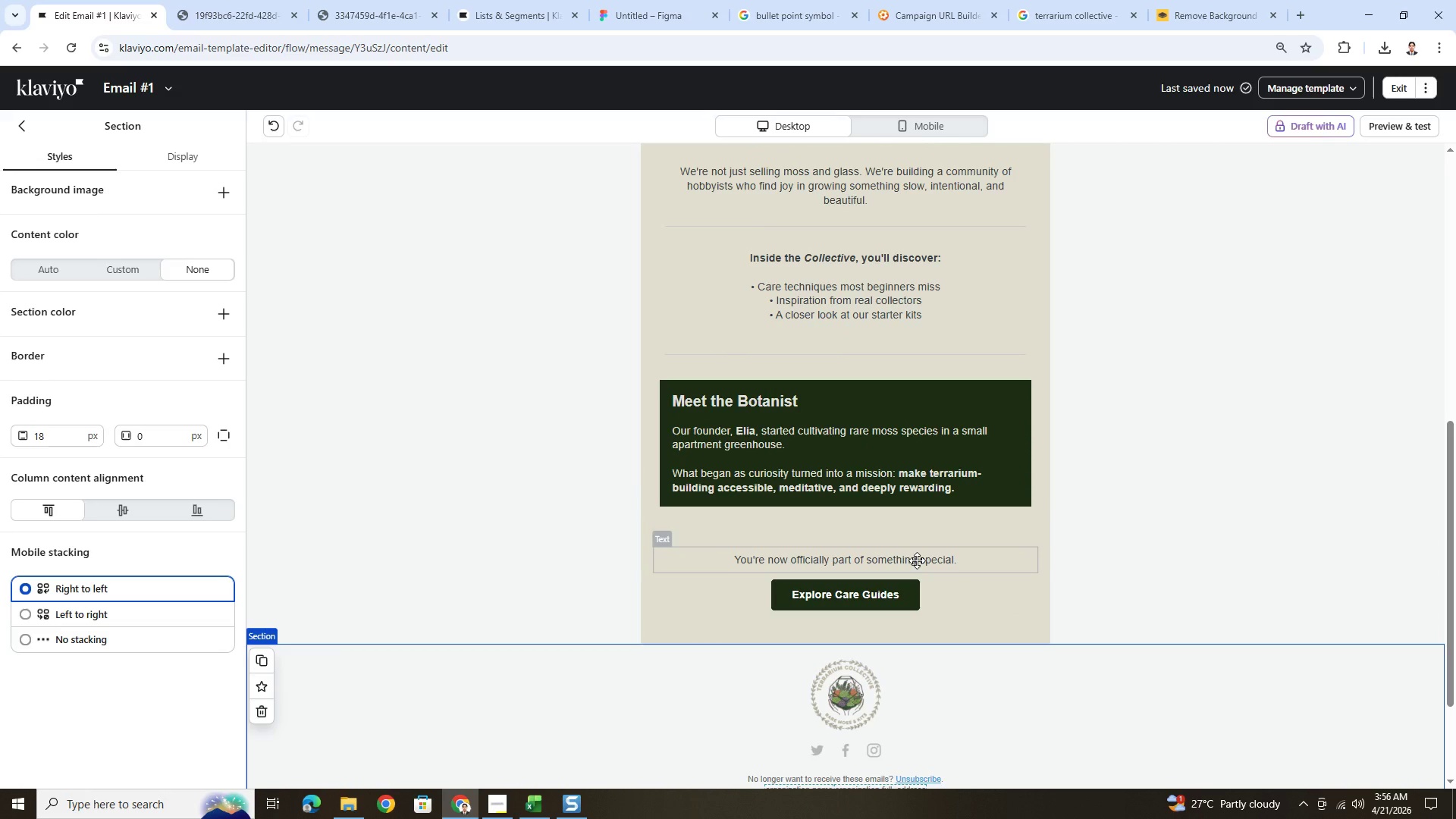 
left_click([917, 560])
 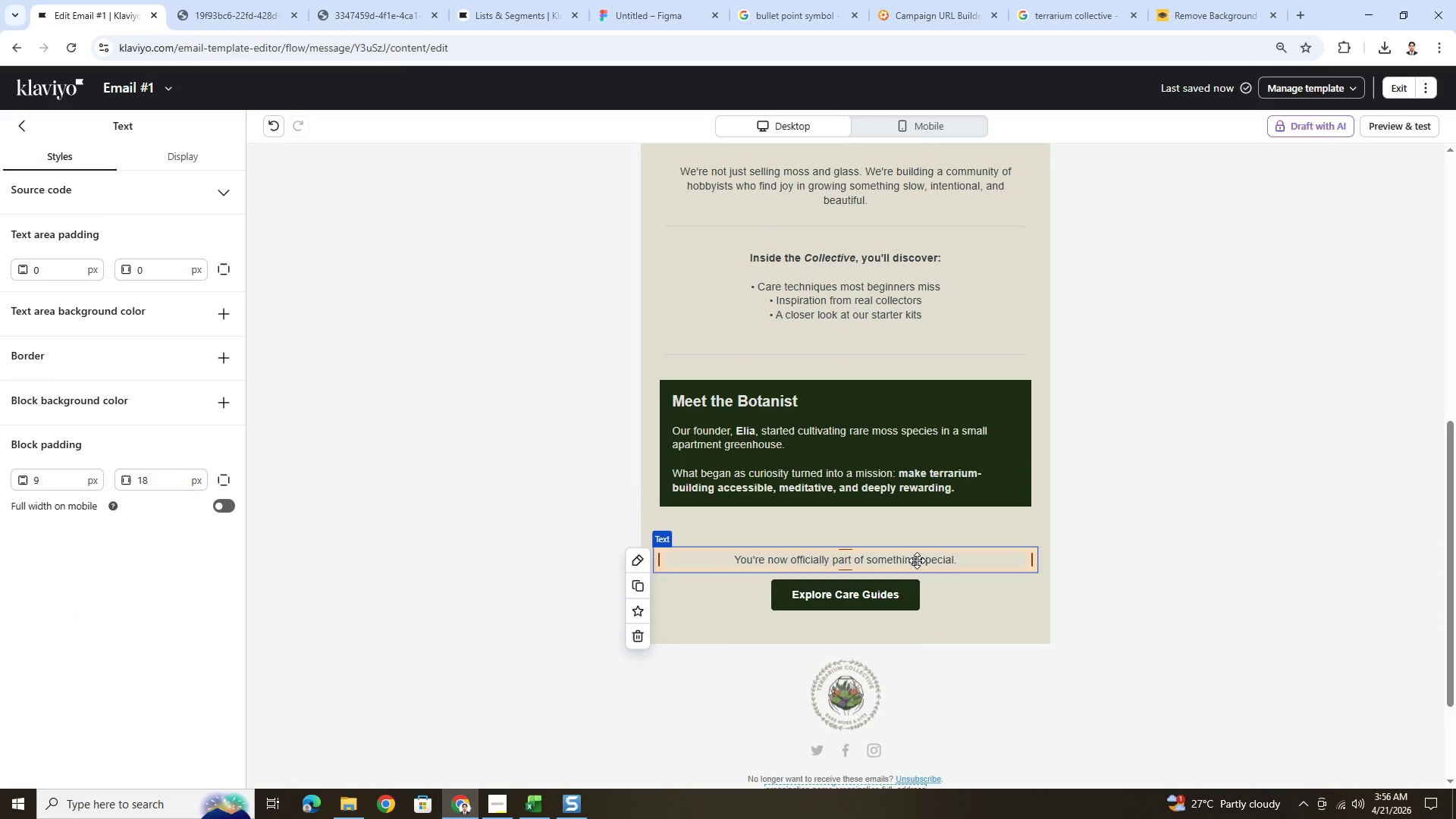 
left_click([917, 560])
 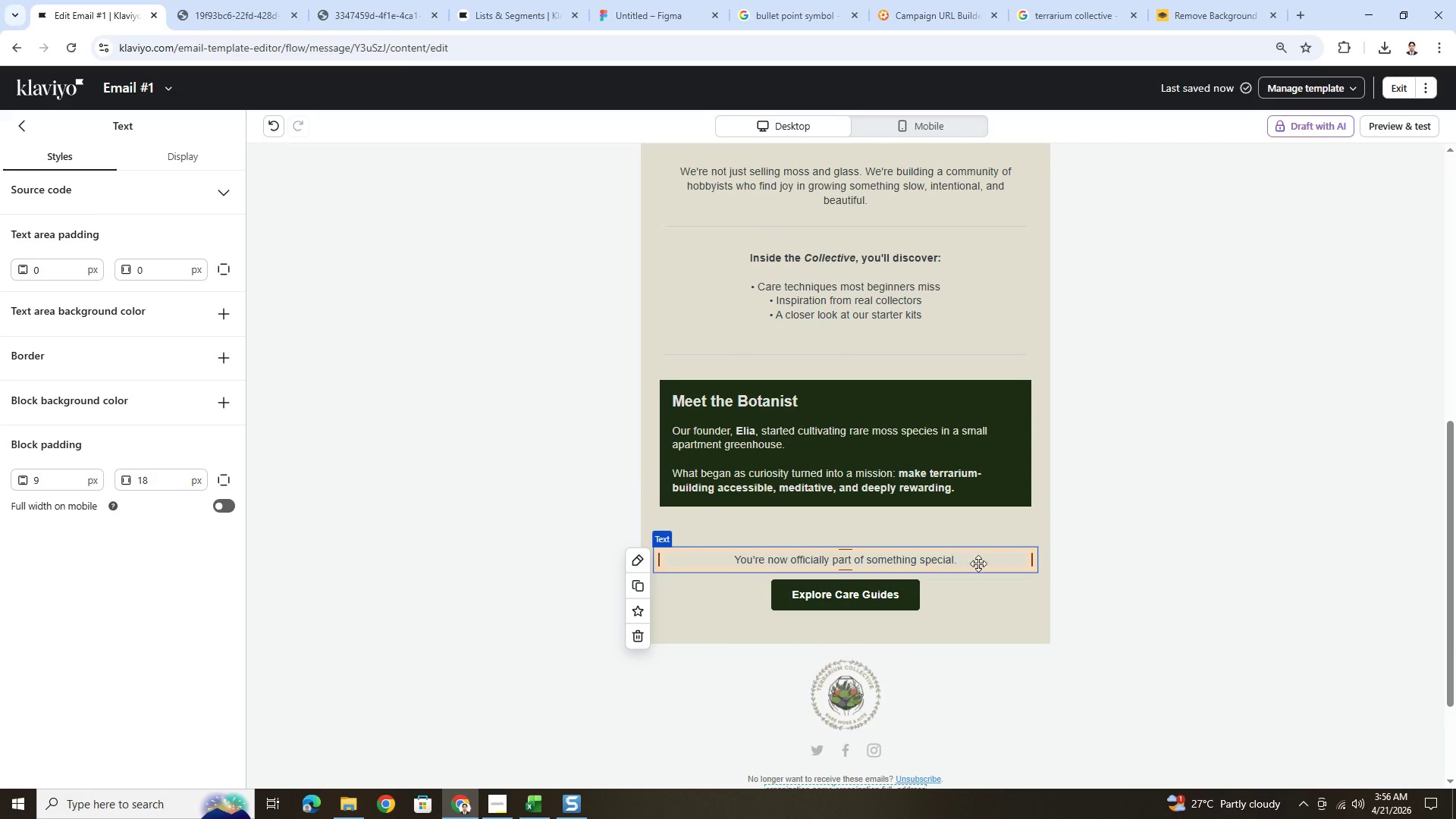 
left_click([1109, 581])
 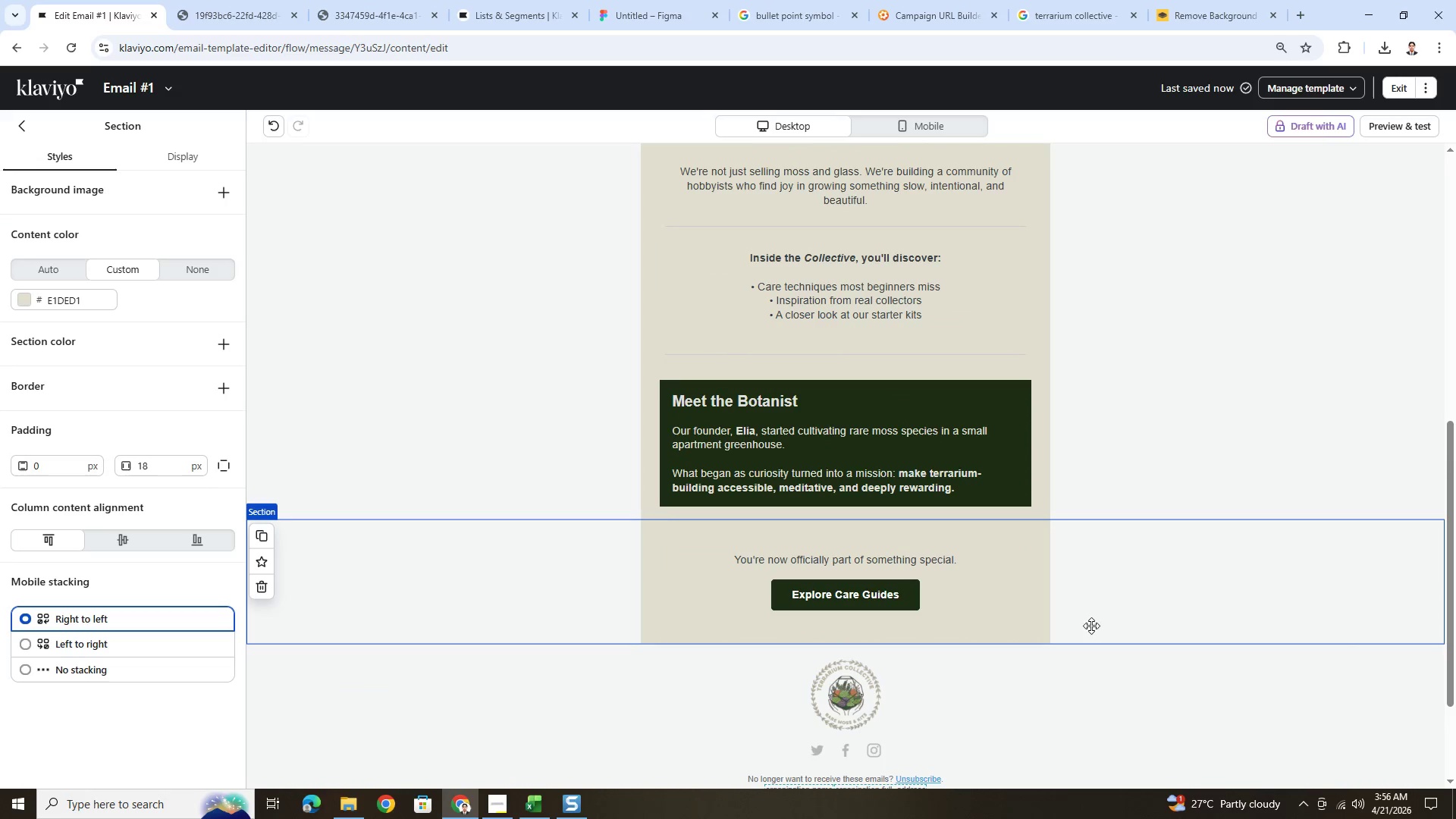 
left_click([934, 601])
 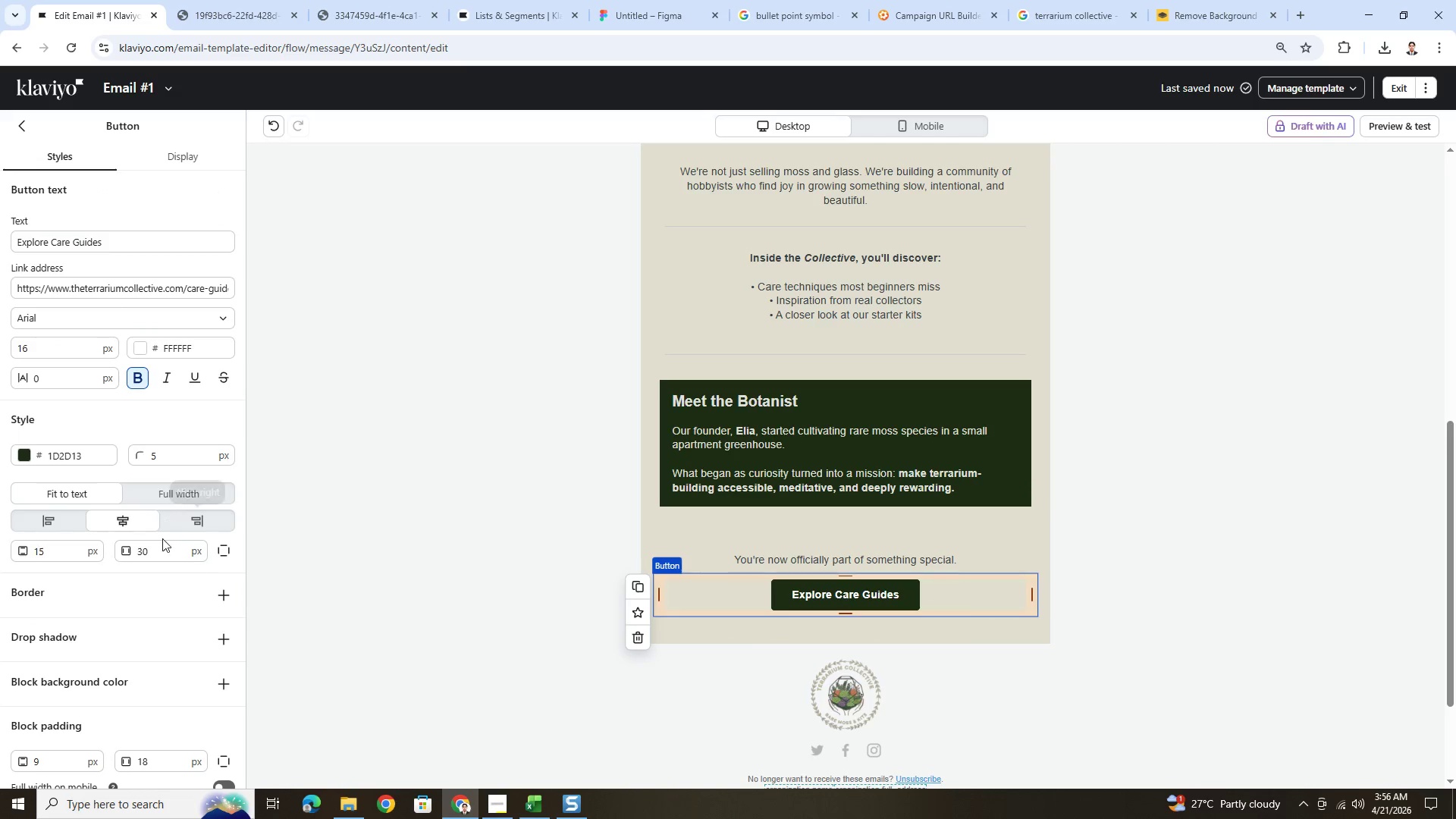 
double_click([162, 547])
 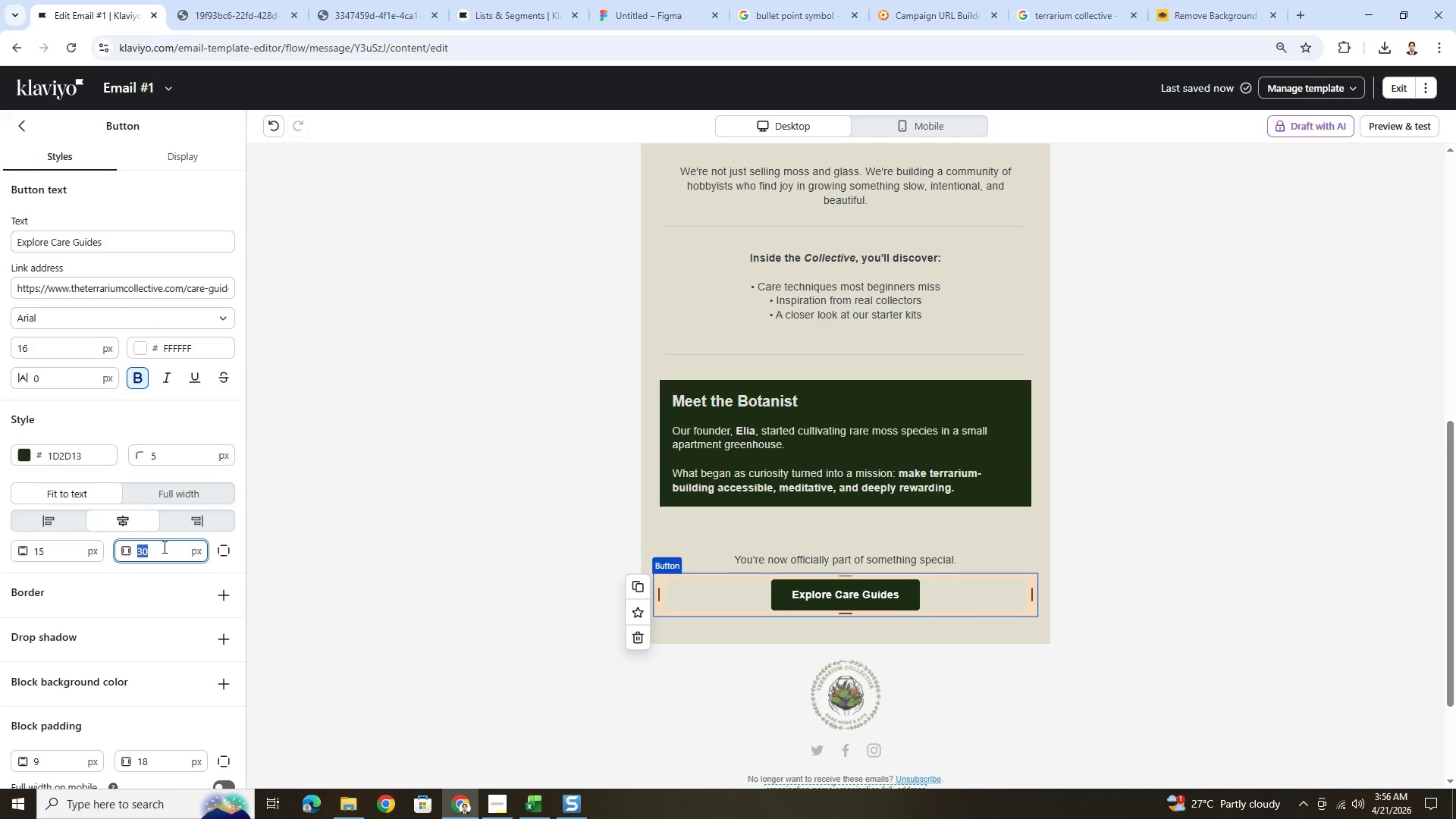 
key(Numpad4)
 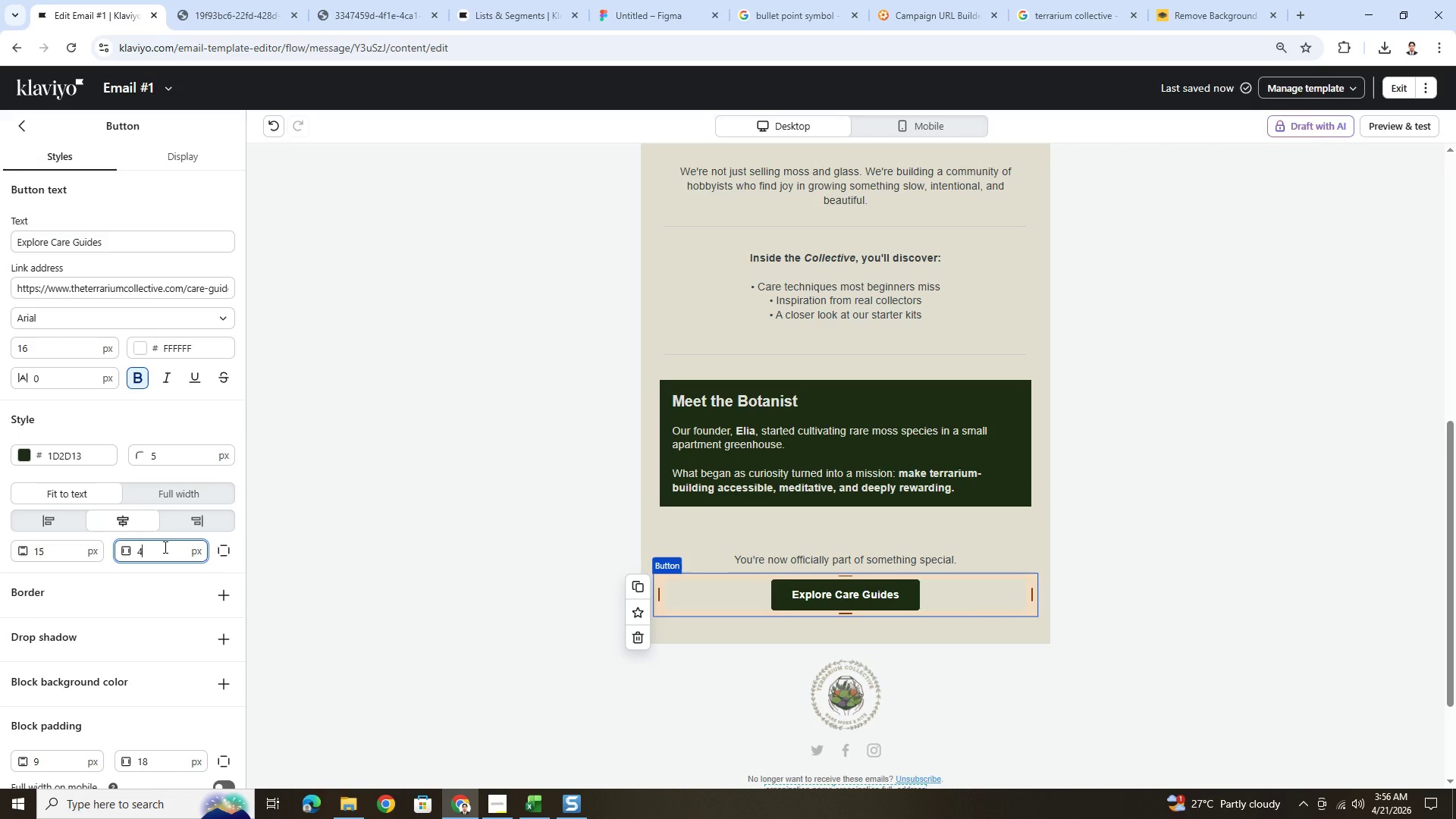 
key(Numpad0)
 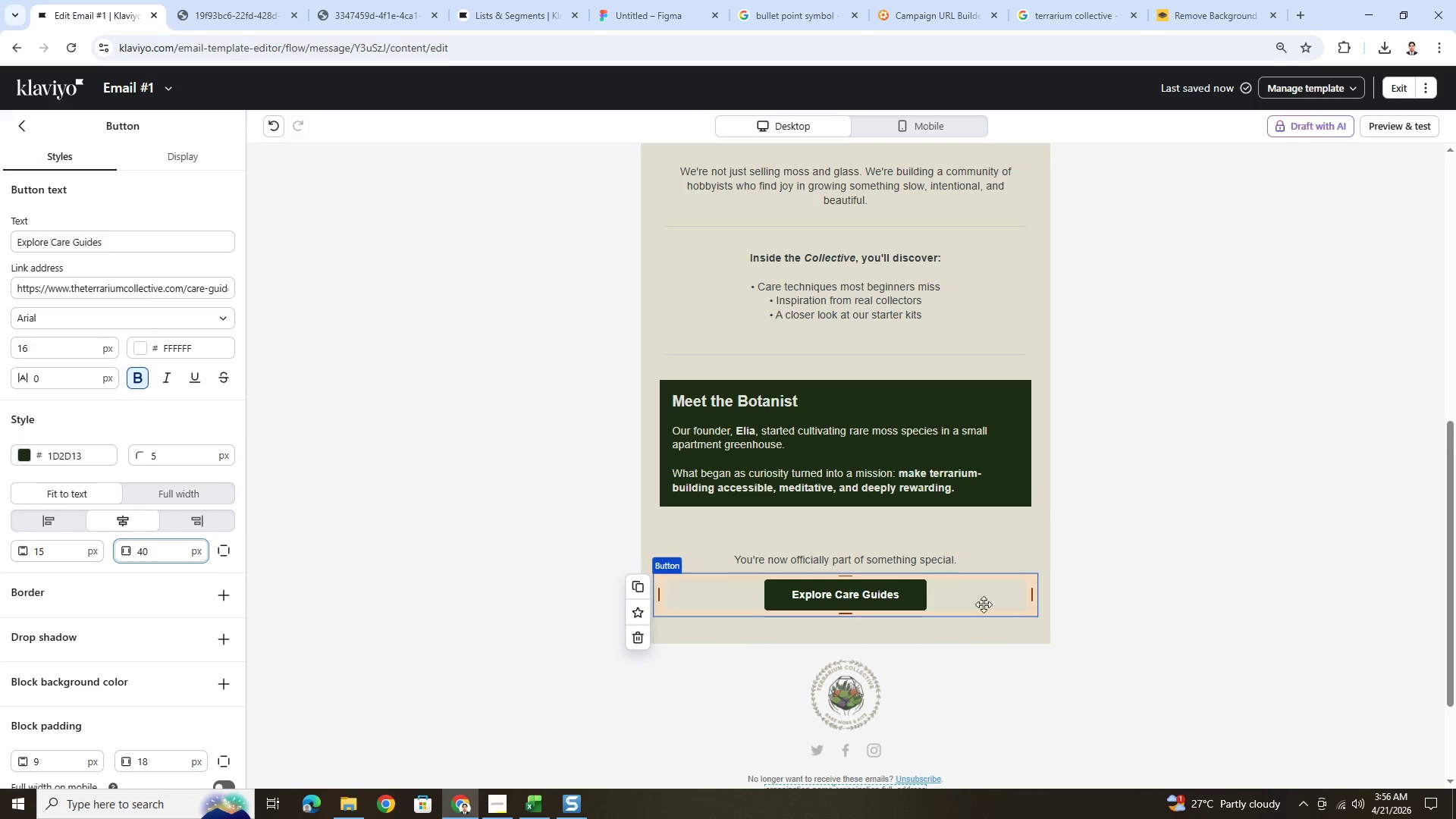 
left_click([924, 597])
 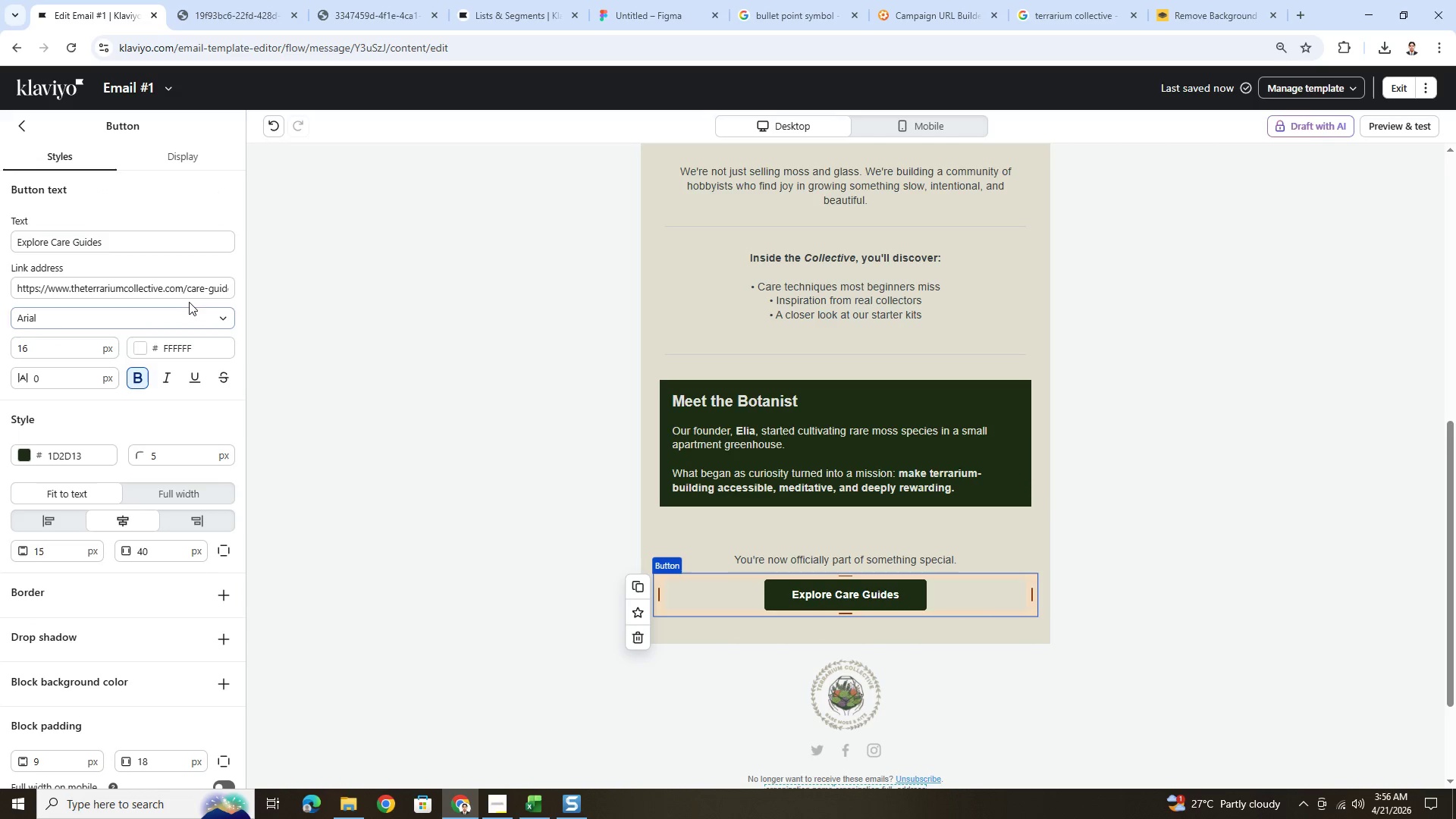 
left_click_drag(start_coordinate=[188, 285], to_coordinate=[235, 290])
 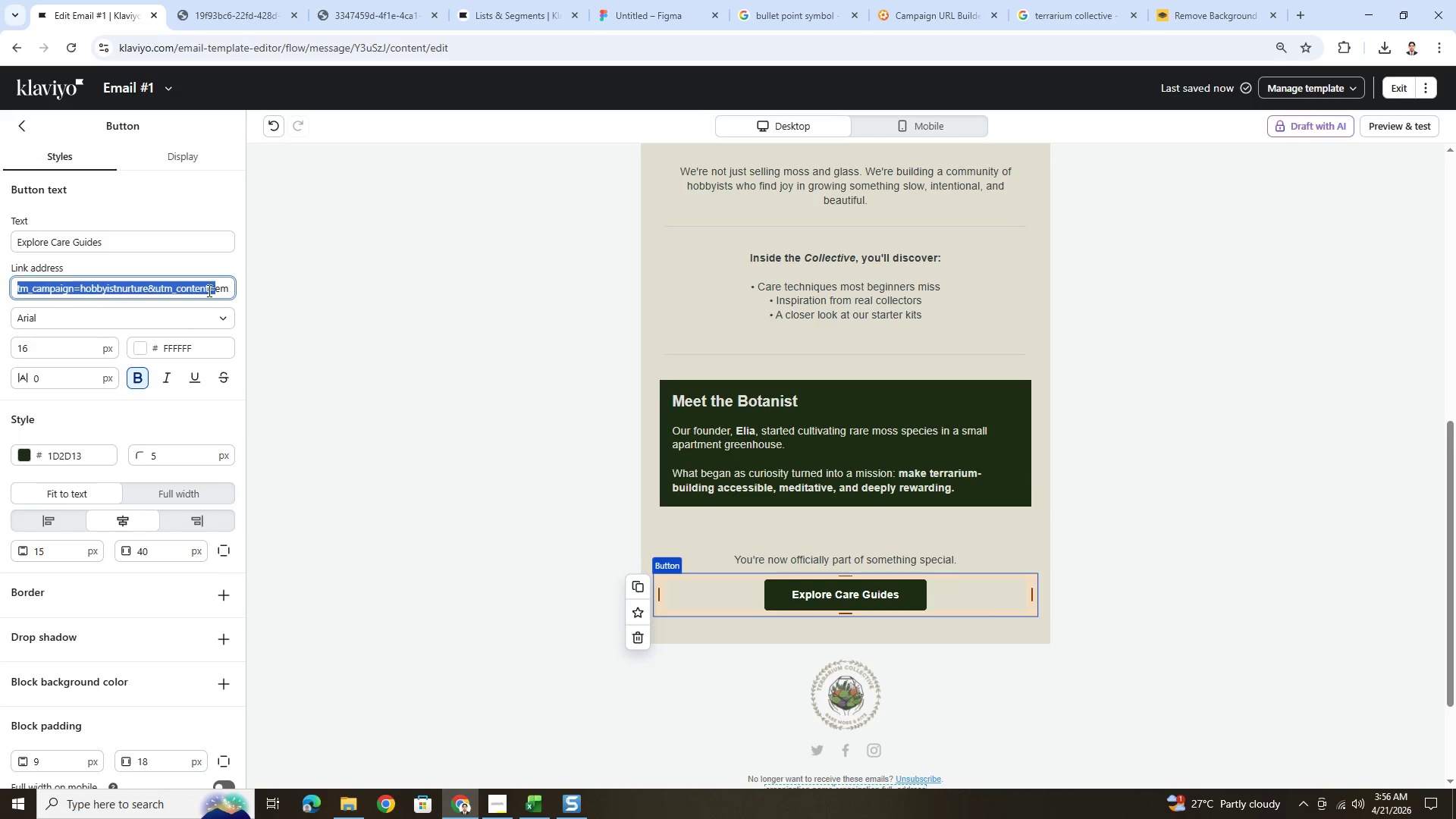 
left_click([206, 293])
 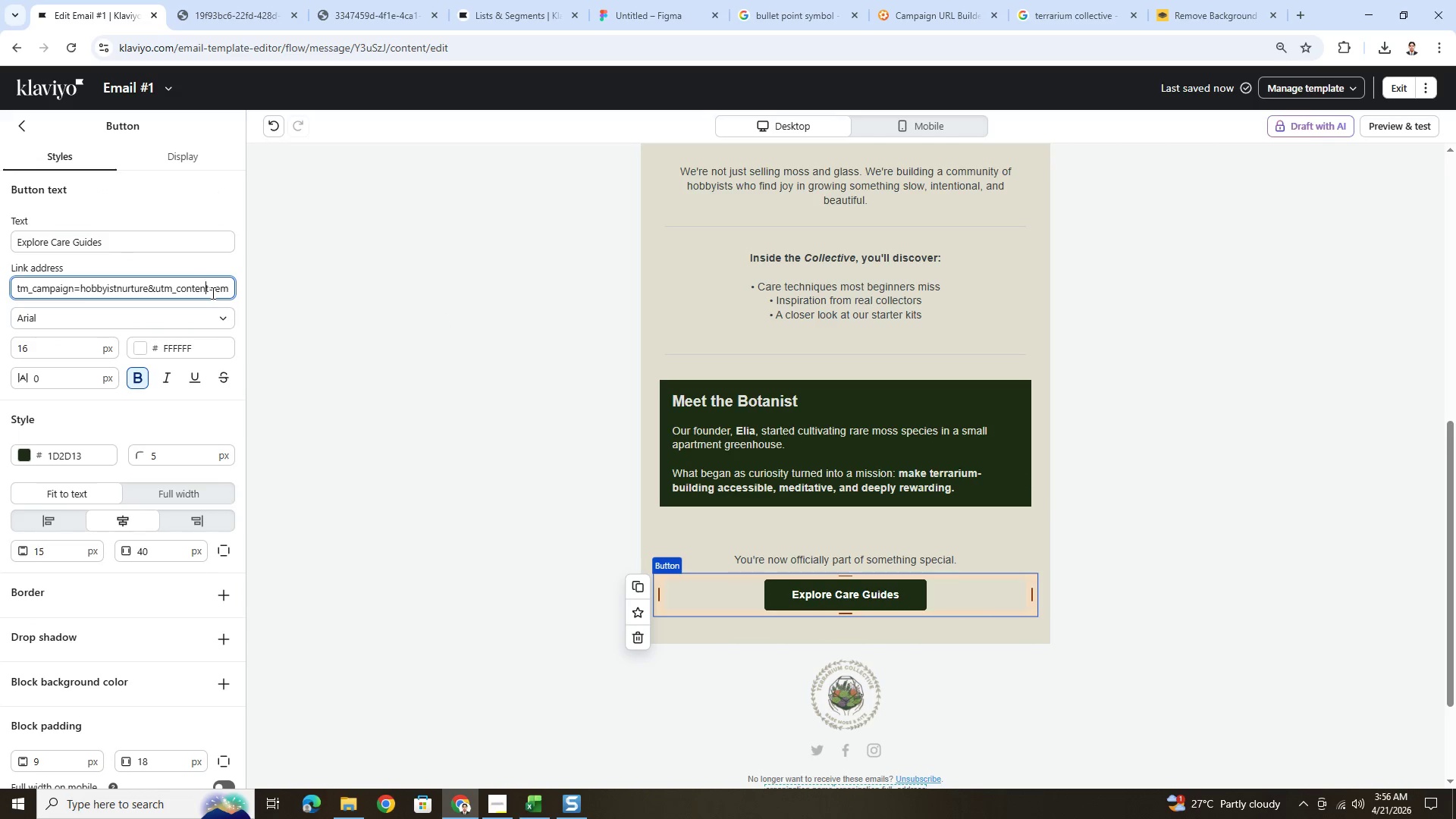 
left_click_drag(start_coordinate=[214, 291], to_coordinate=[229, 292])
 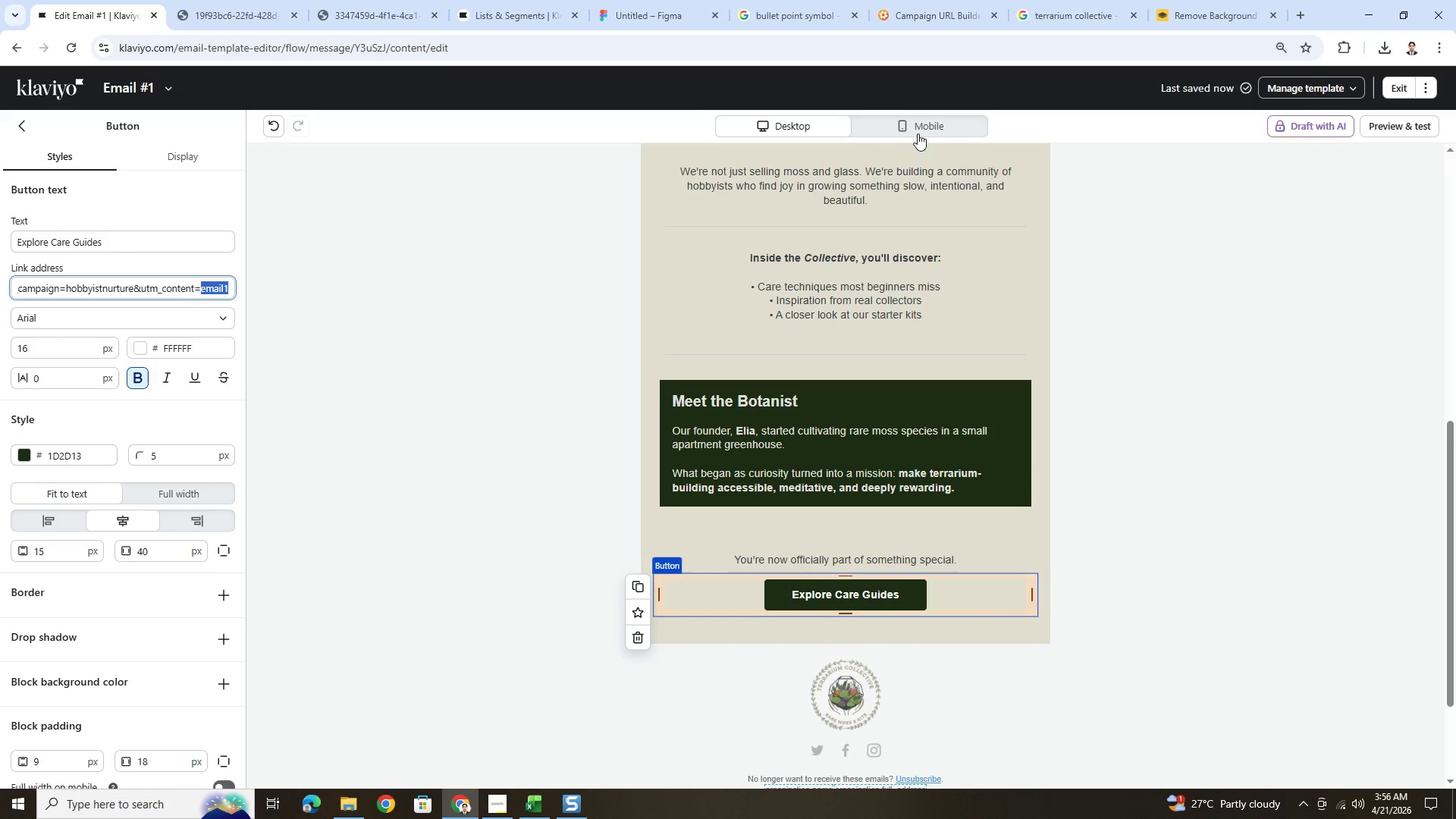 
left_click([919, 120])
 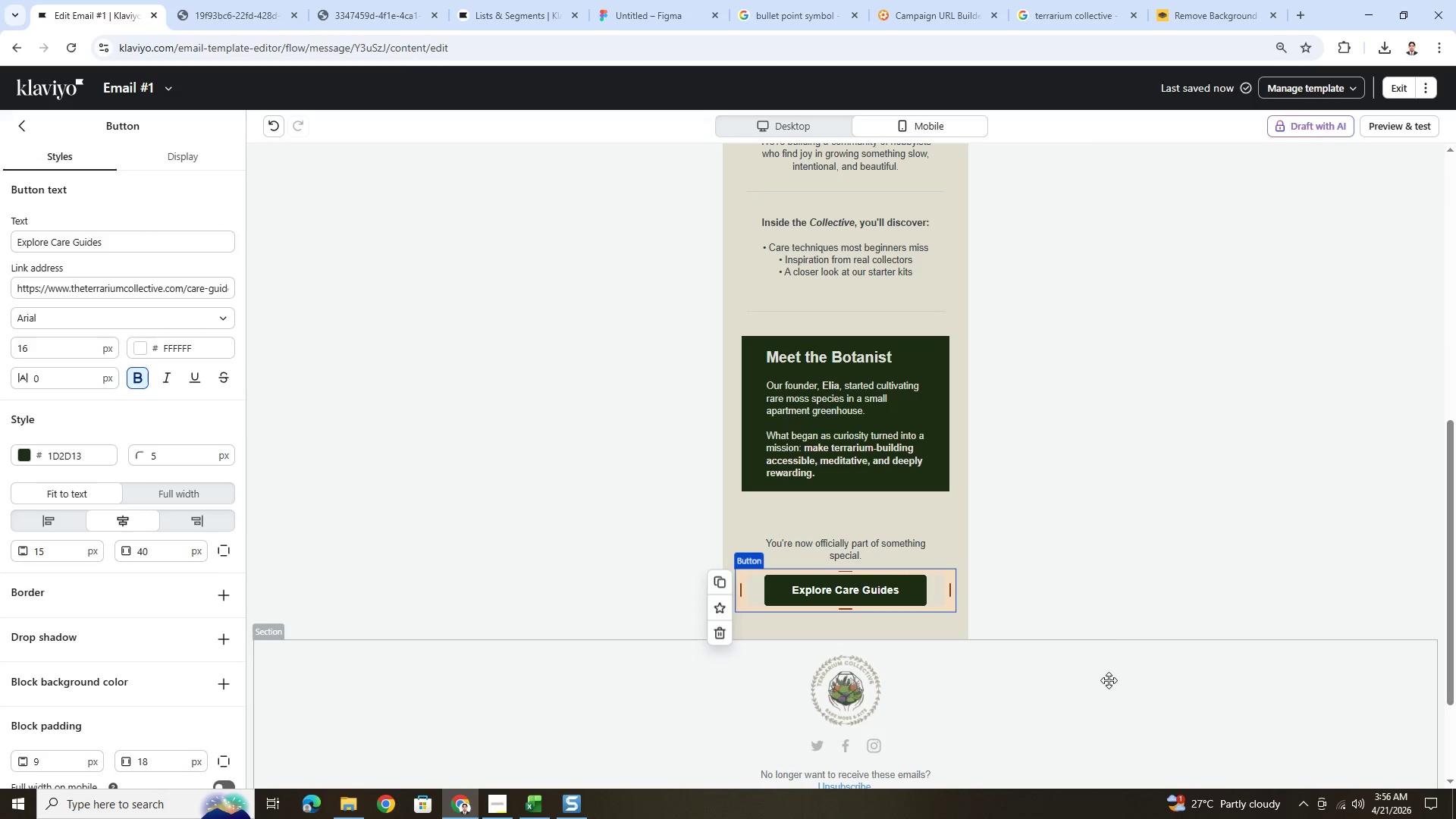 
scroll: coordinate [1109, 682], scroll_direction: down, amount: 1.0
 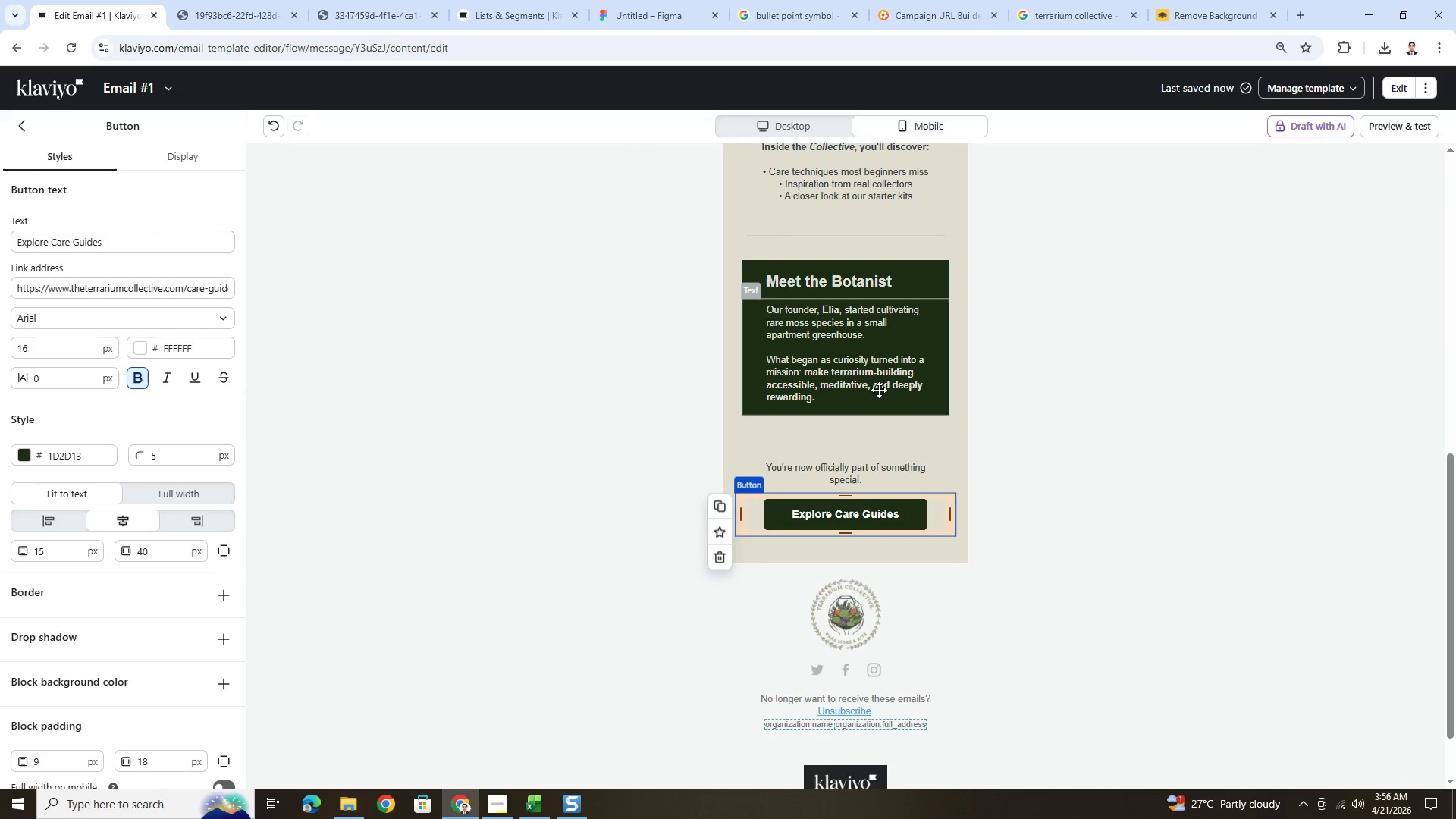 
left_click([876, 384])
 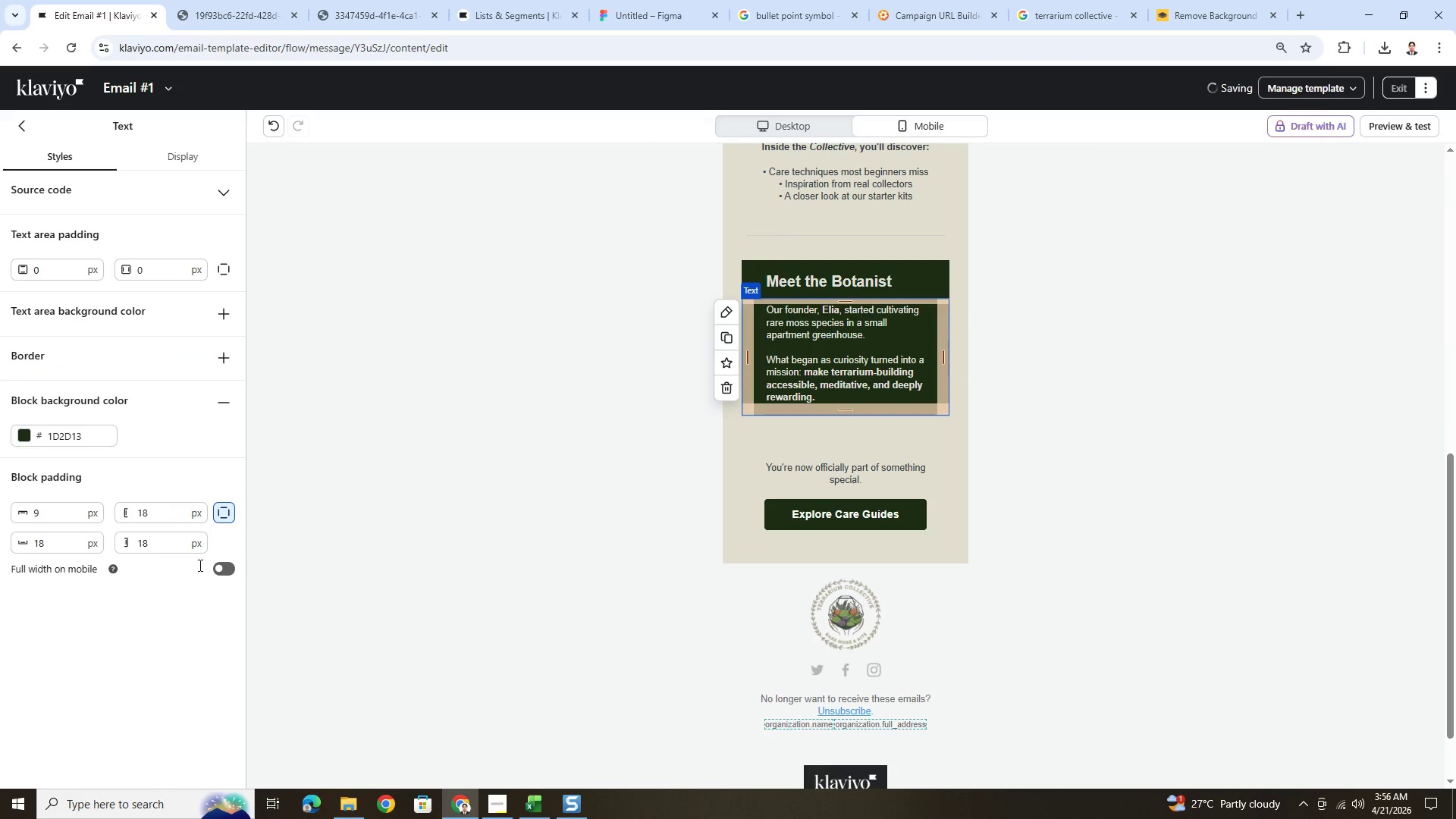 
left_click([216, 572])
 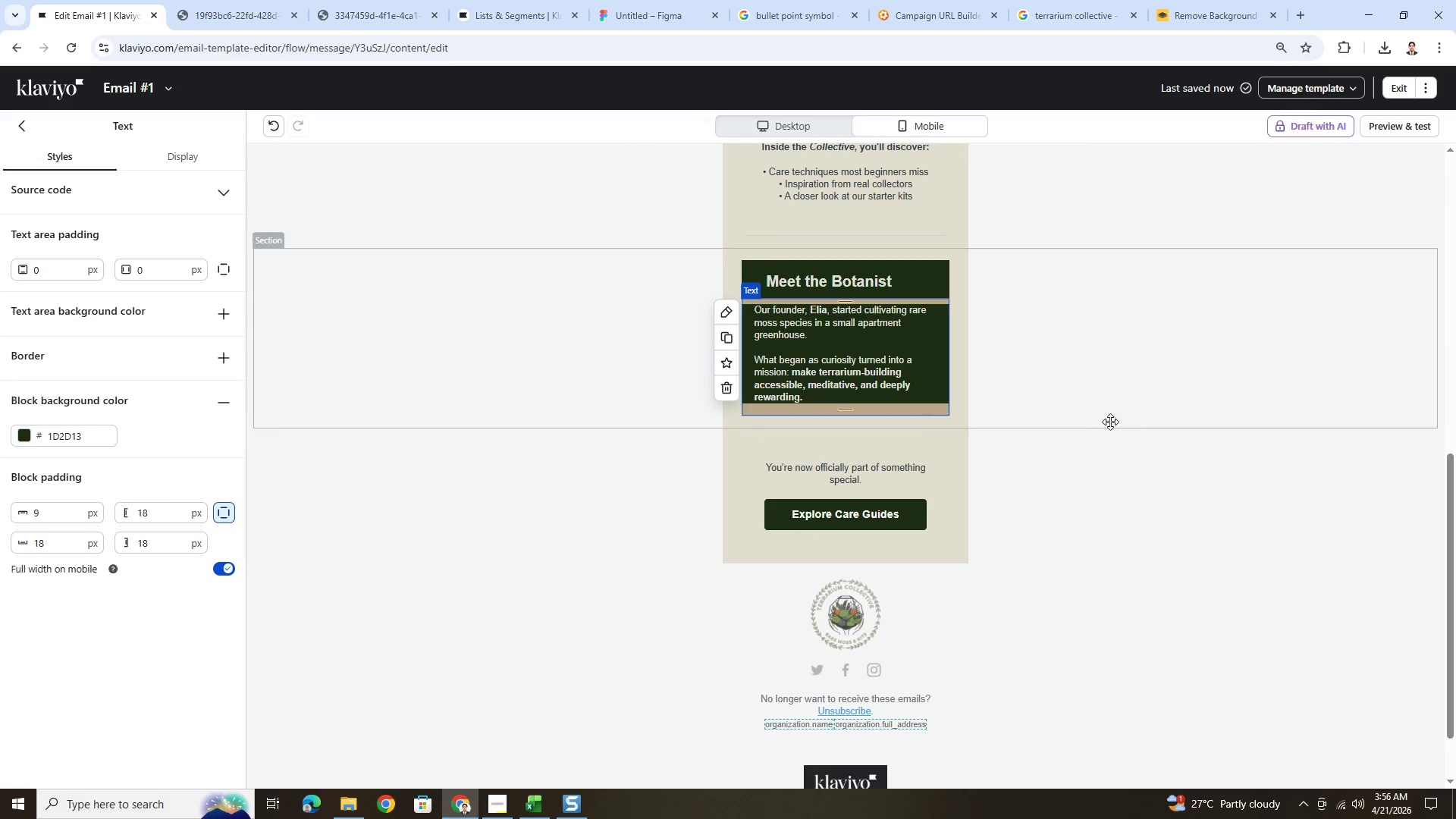 
left_click([1138, 428])
 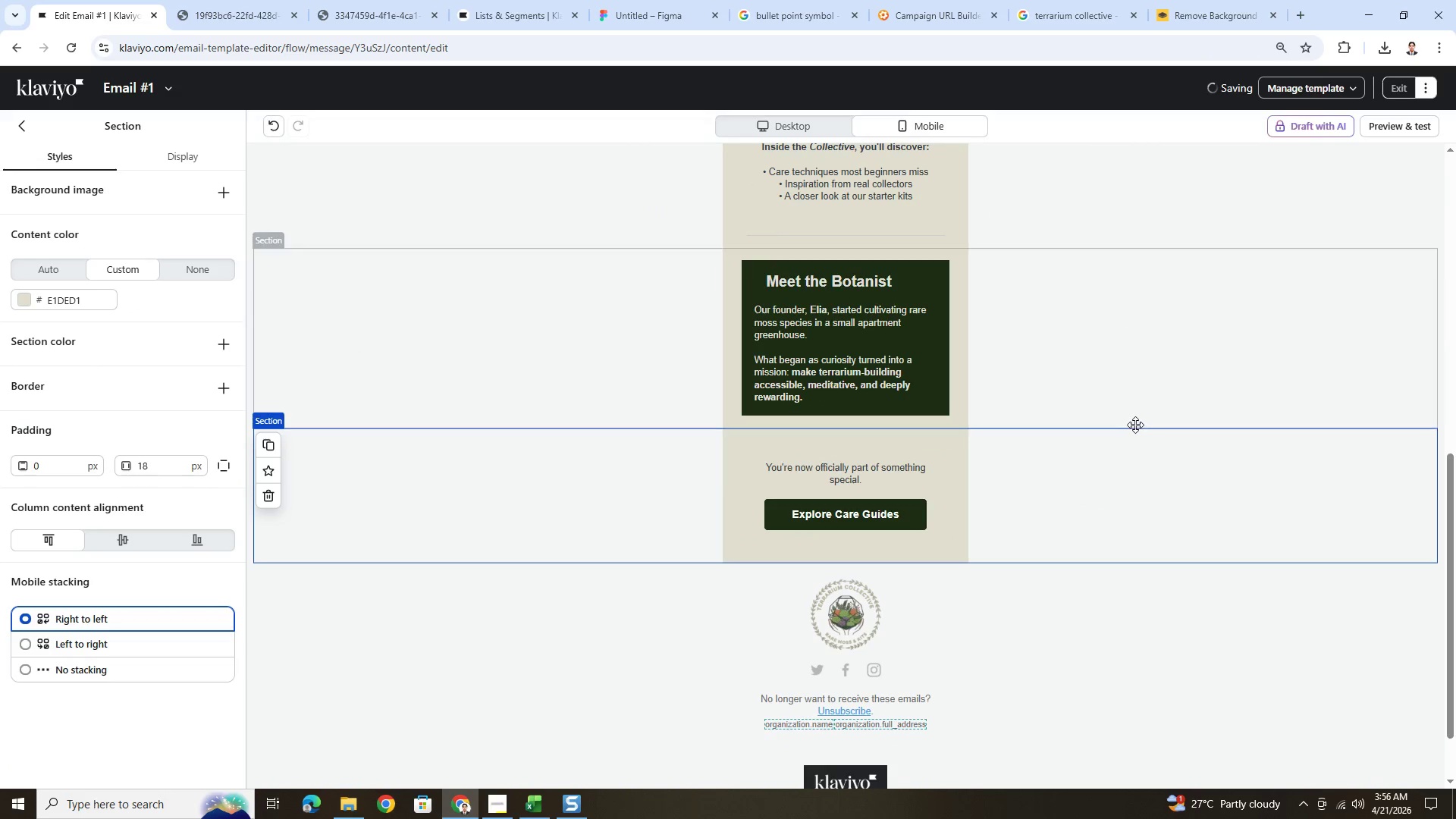 
scroll: coordinate [1135, 425], scroll_direction: up, amount: 3.0
 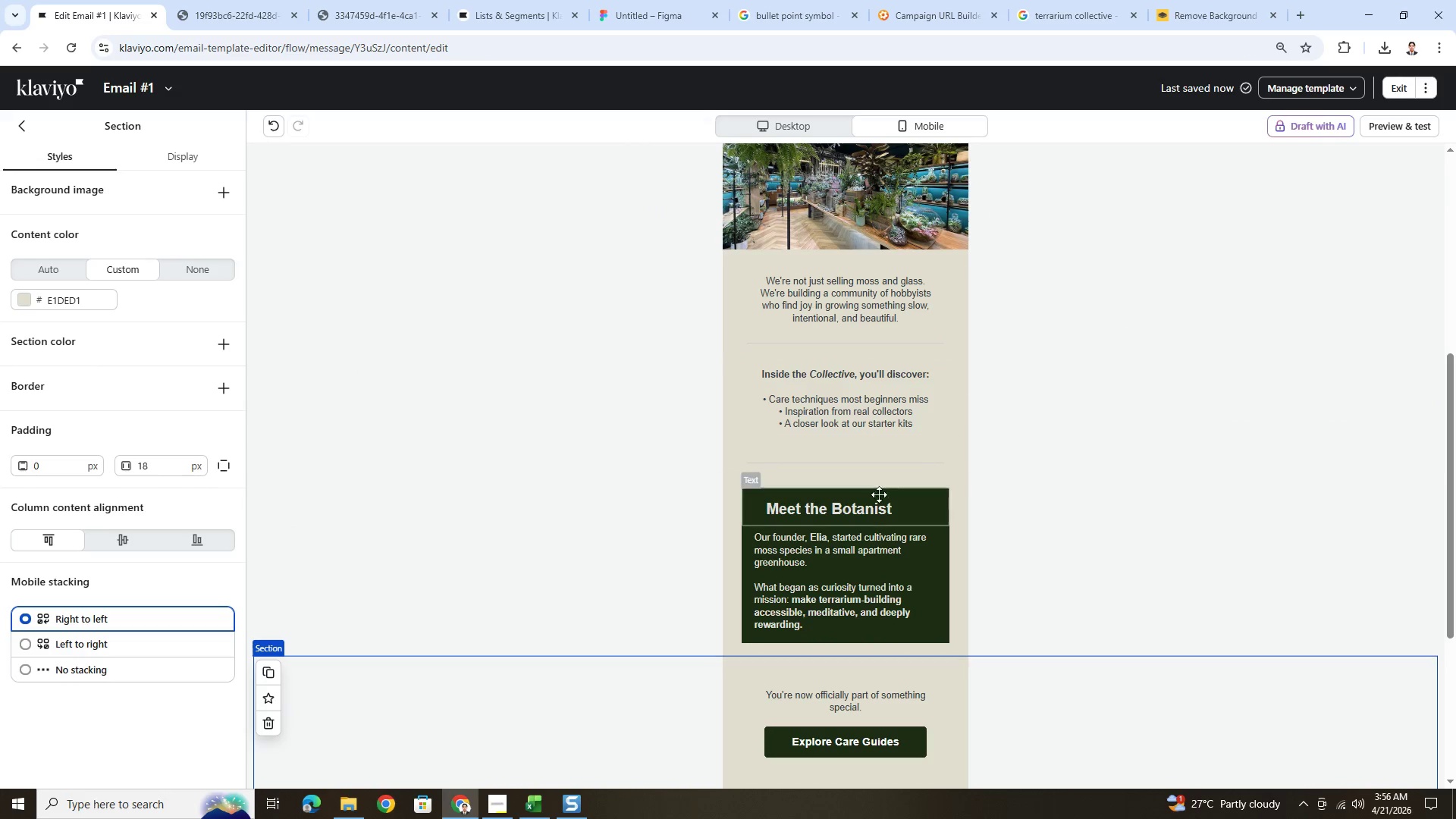 
left_click([874, 505])
 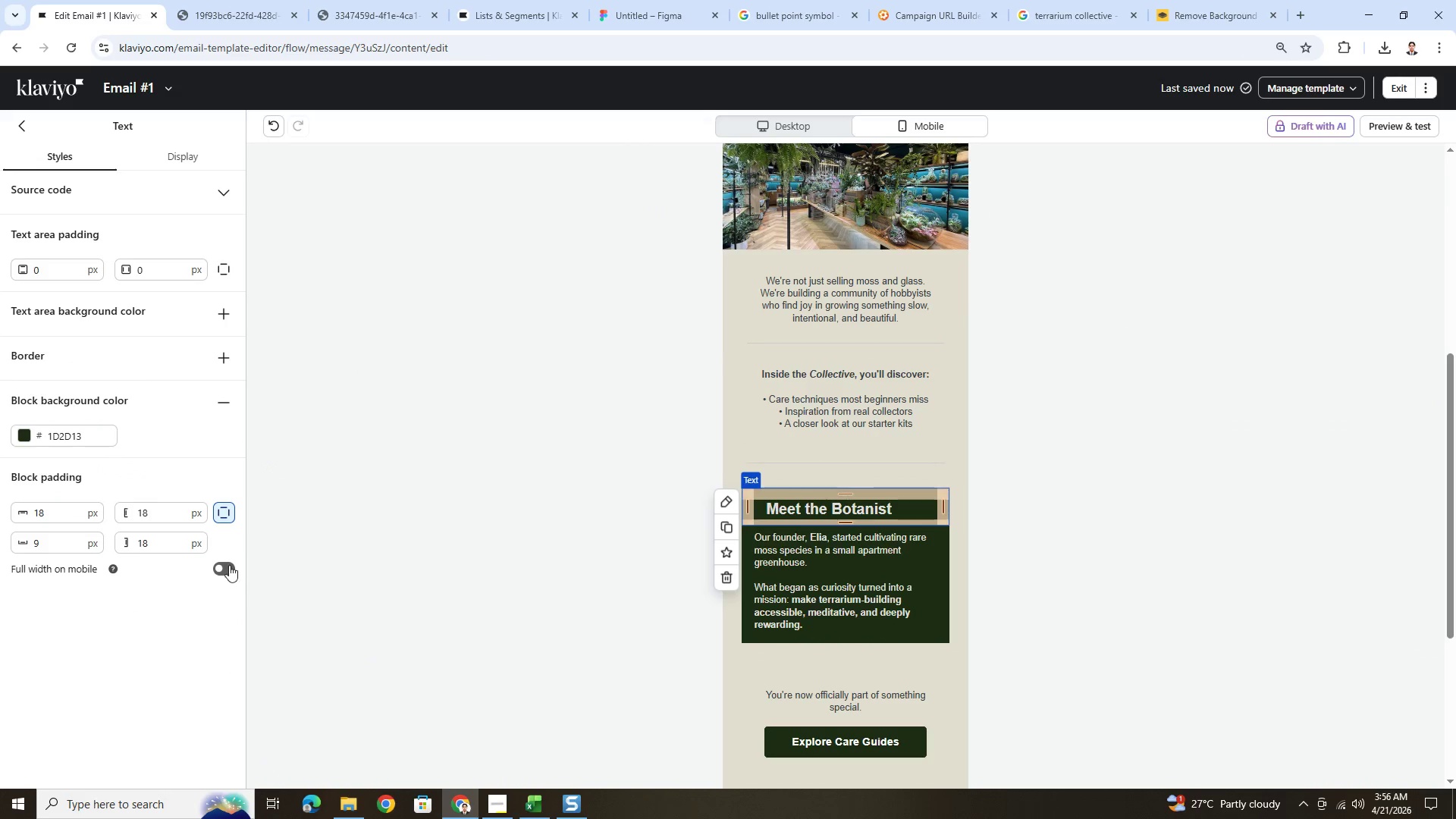 
left_click([227, 567])
 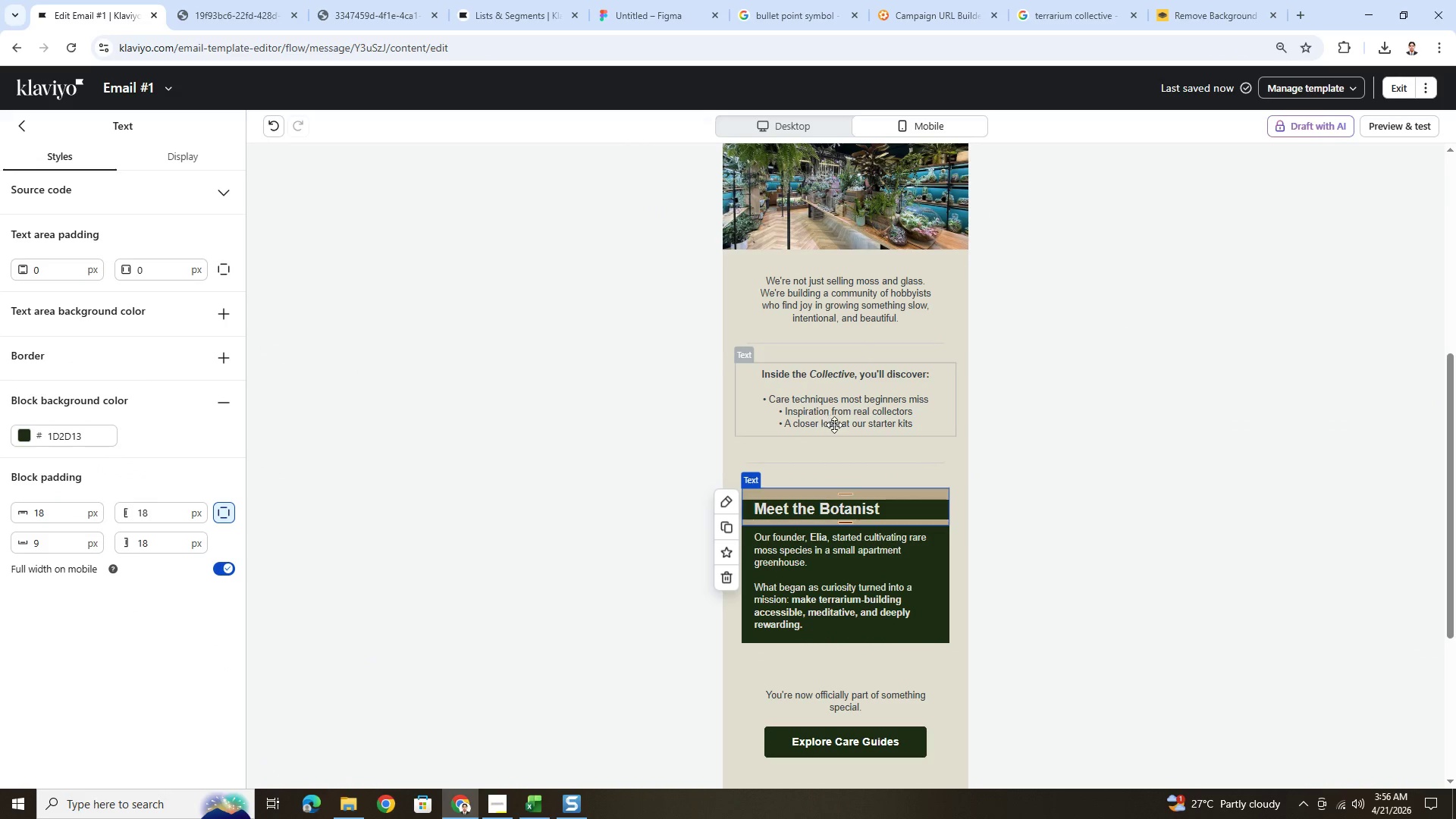 
left_click([846, 419])
 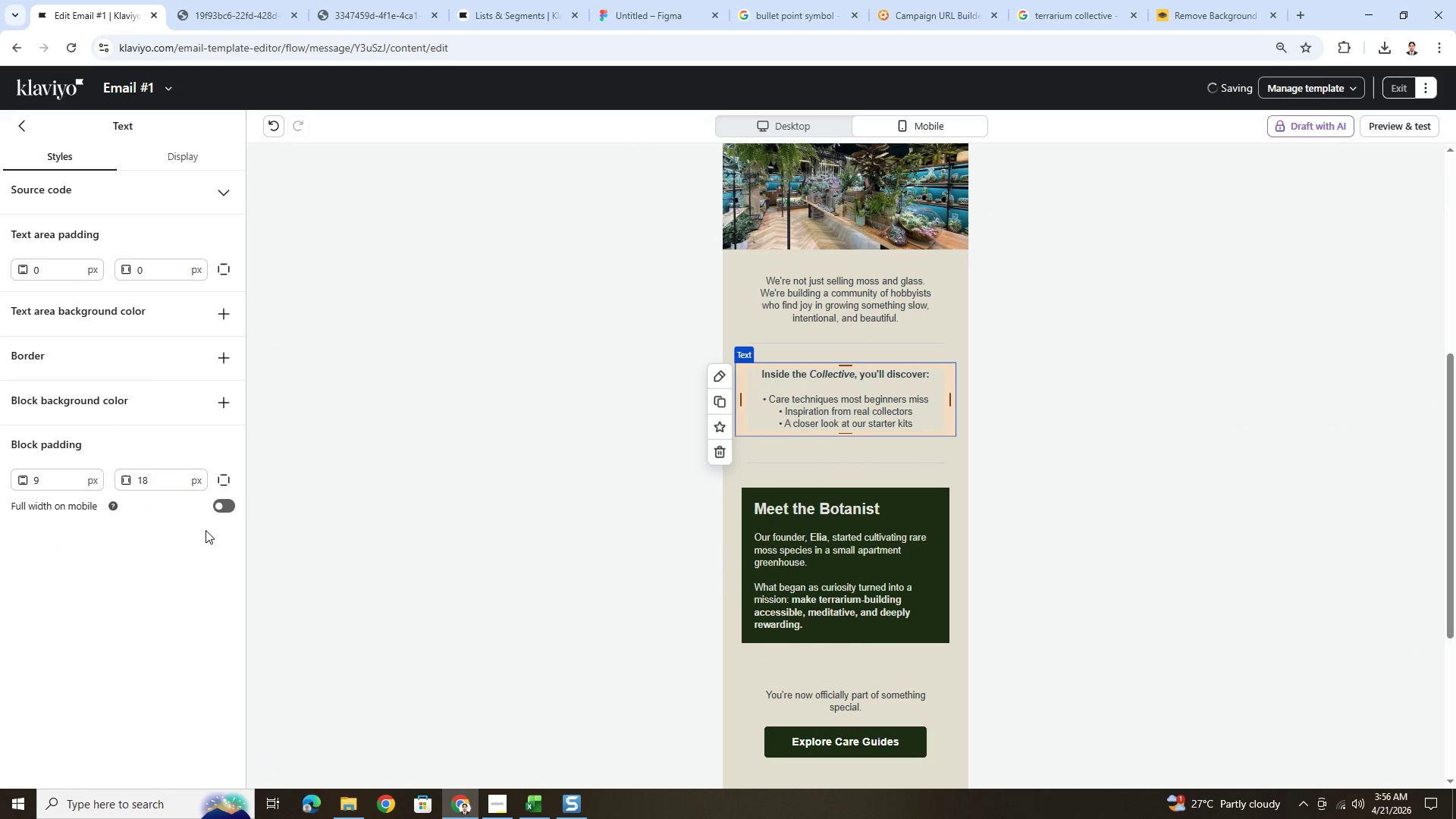 
left_click([229, 506])
 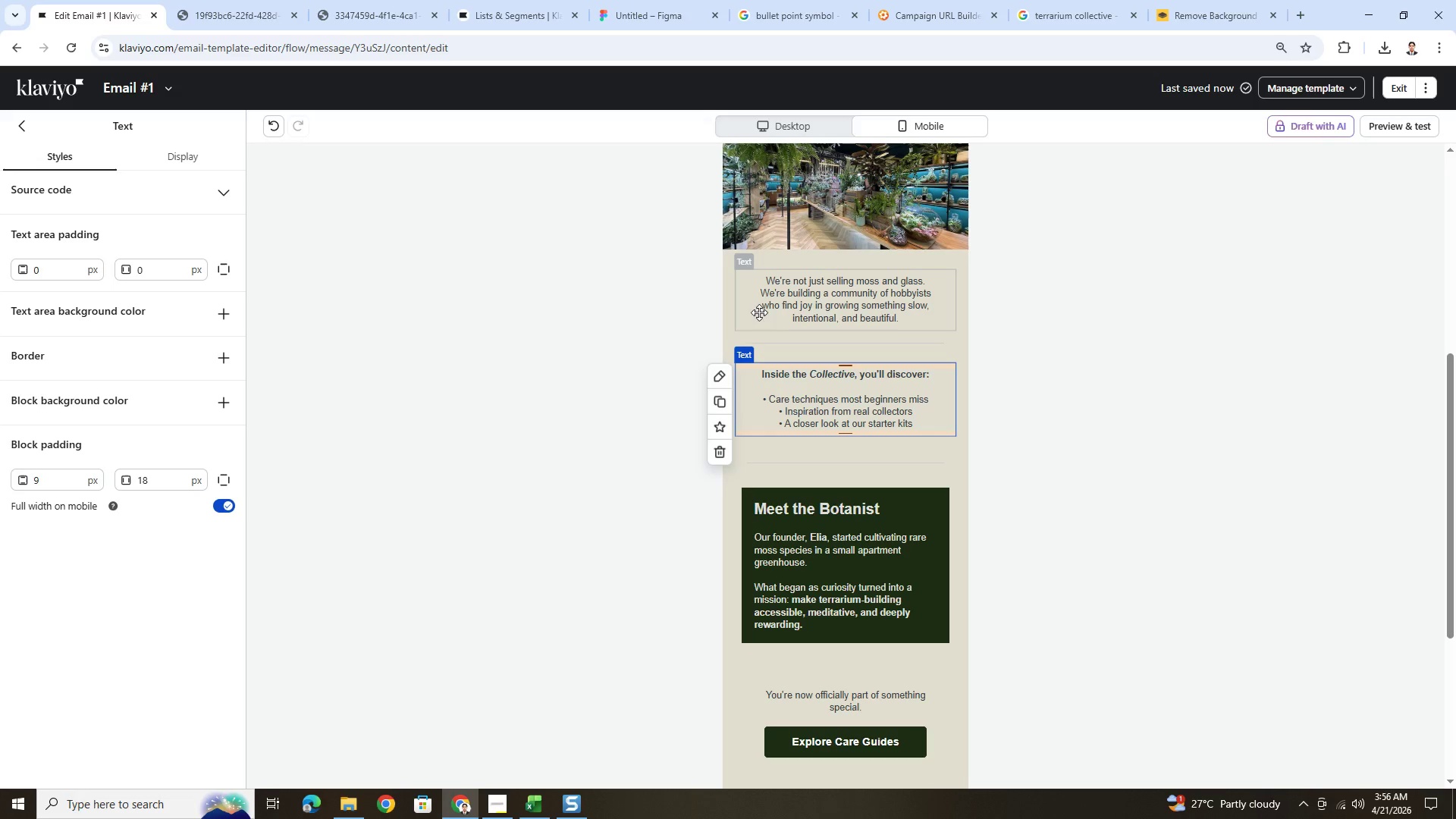 
left_click([821, 303])
 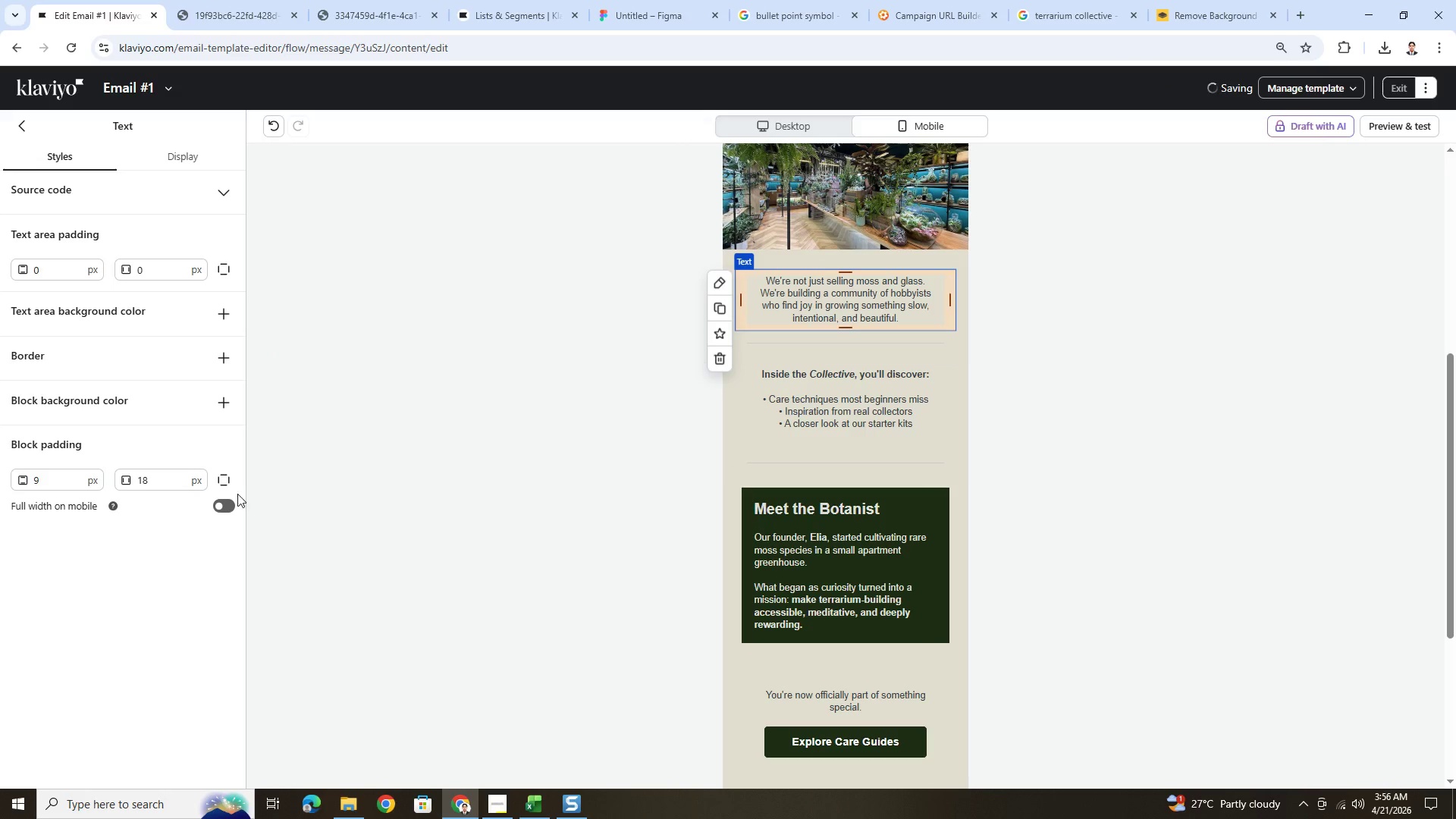 
left_click([228, 503])
 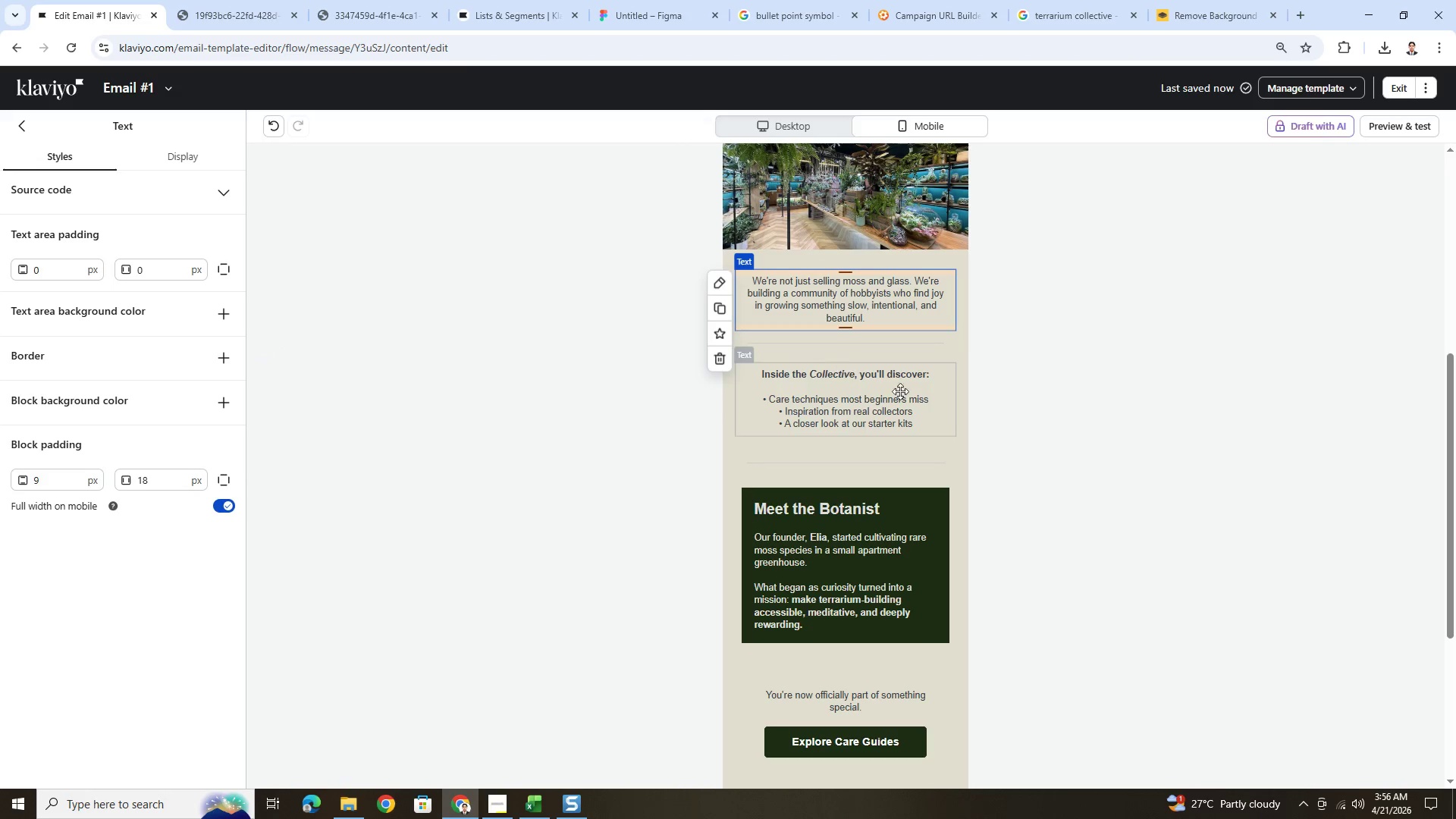 
scroll: coordinate [907, 399], scroll_direction: up, amount: 3.0
 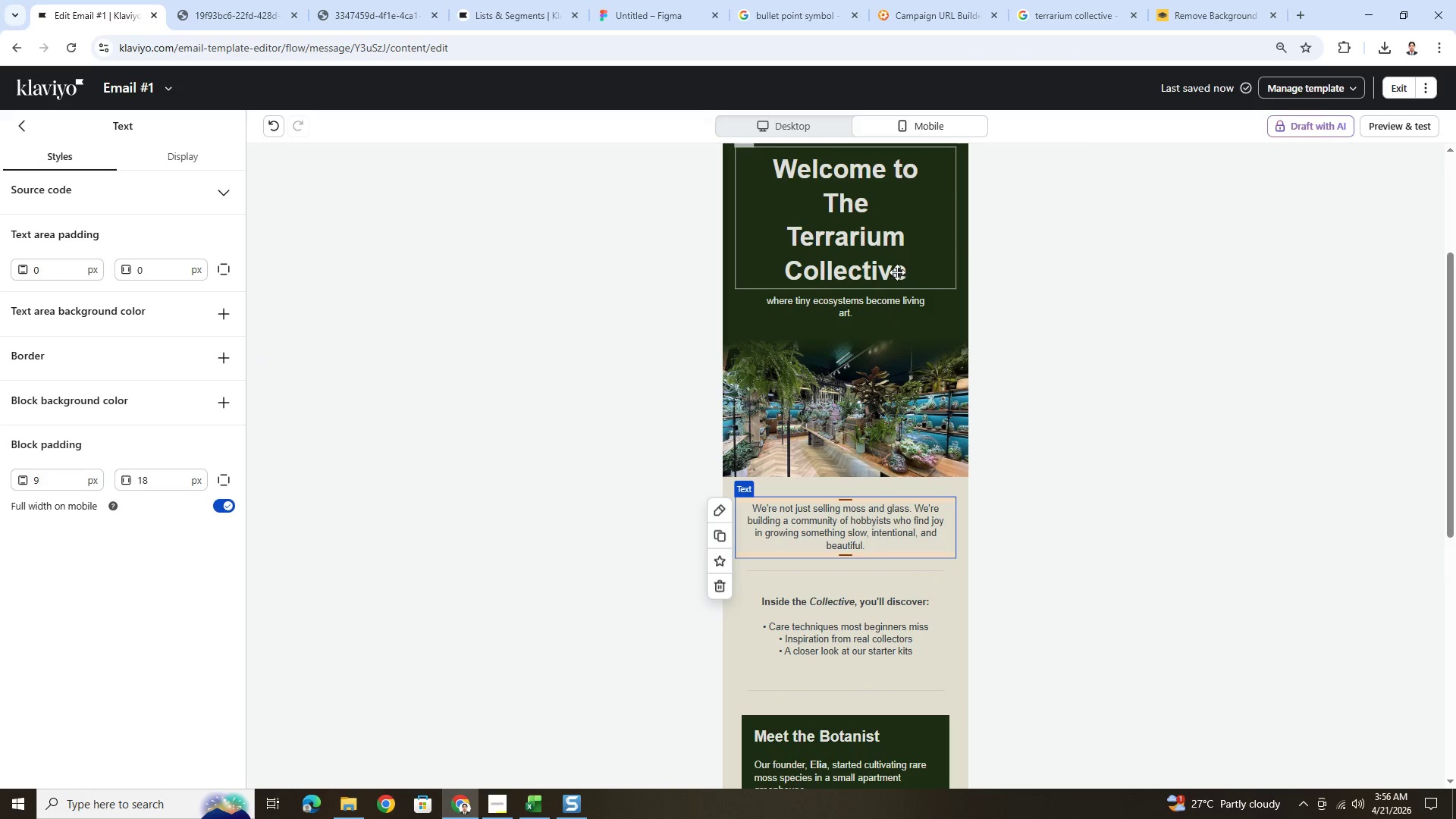 
left_click([896, 252])
 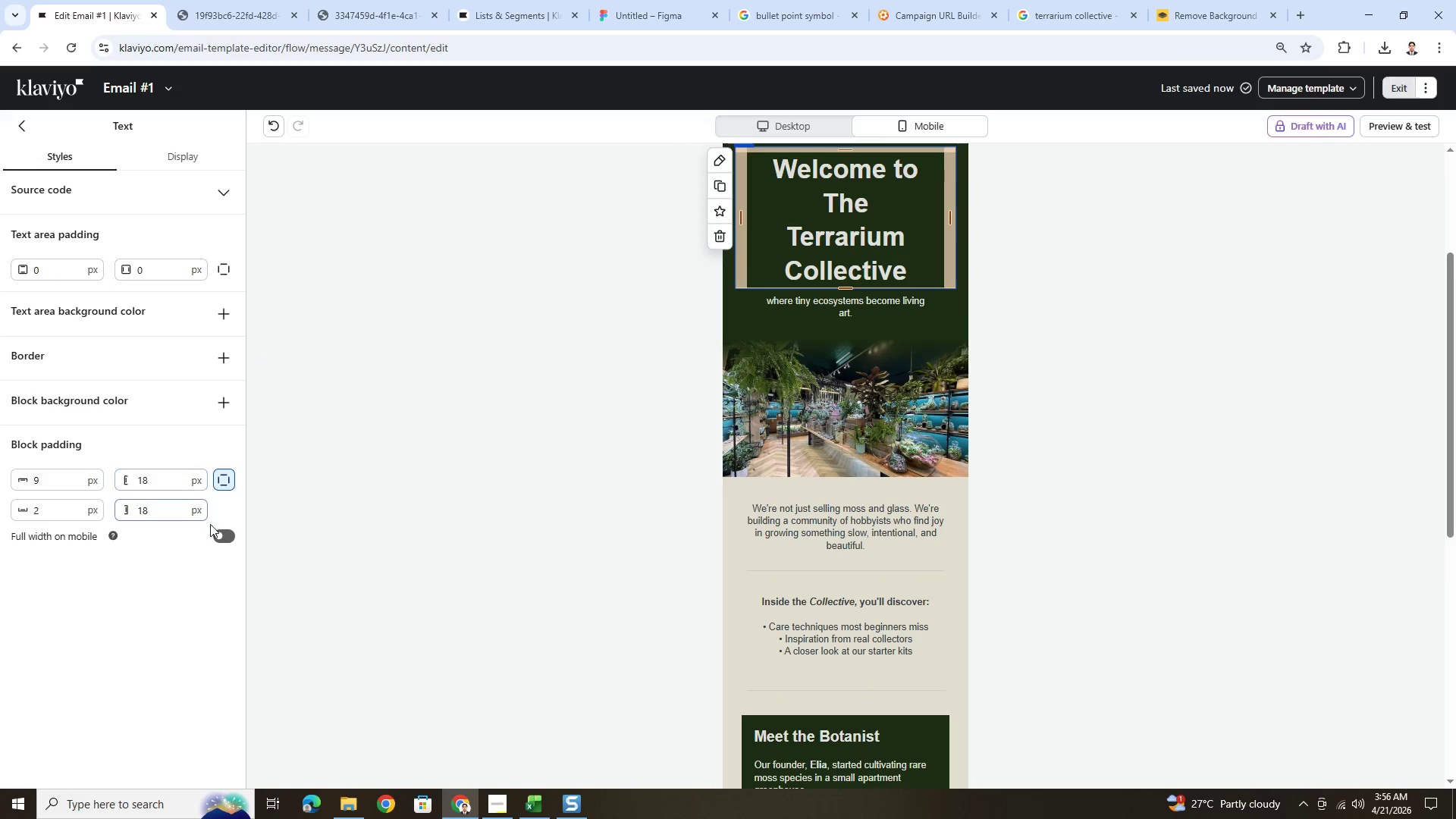 
left_click([220, 532])
 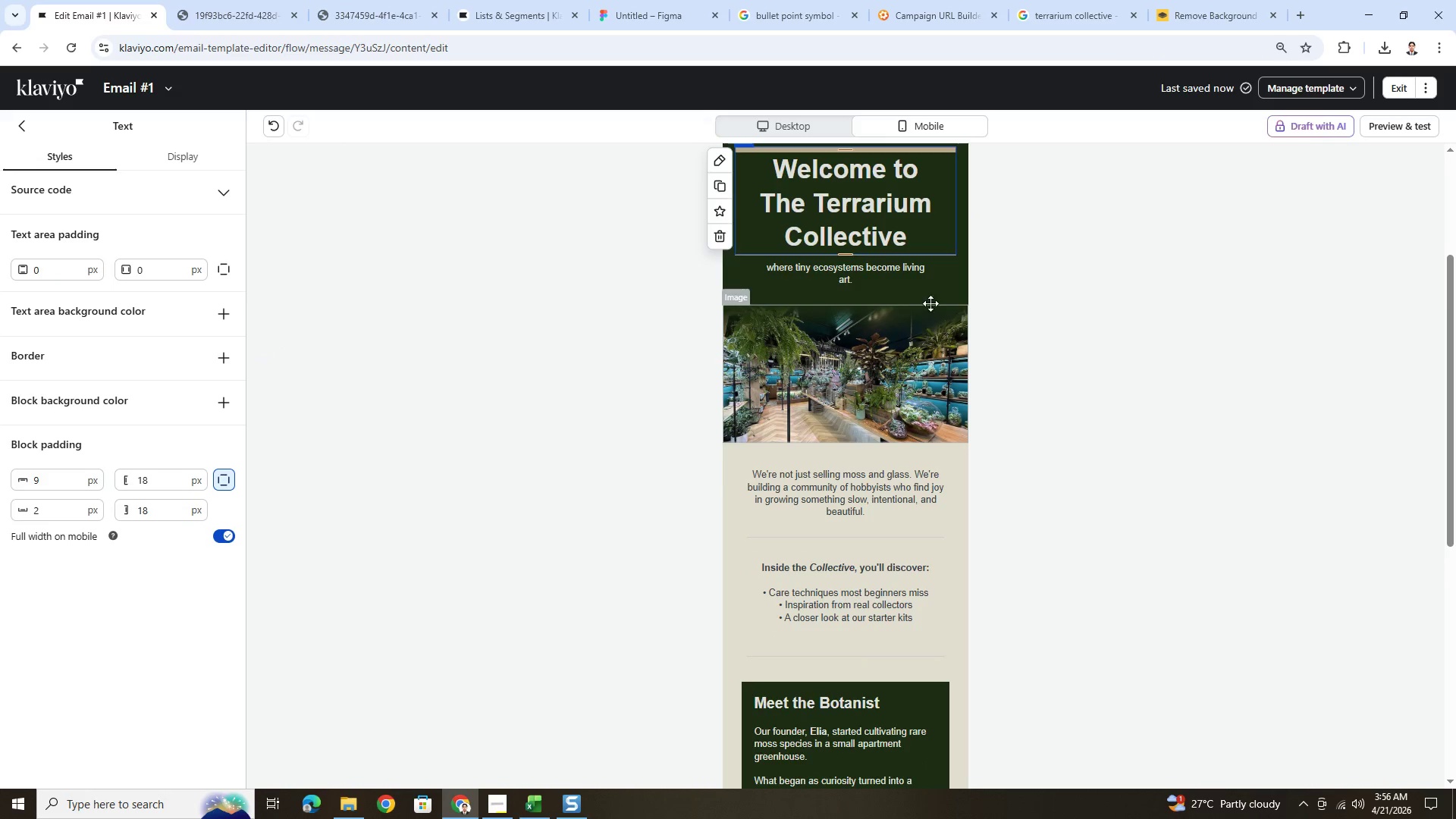 
left_click([910, 280])
 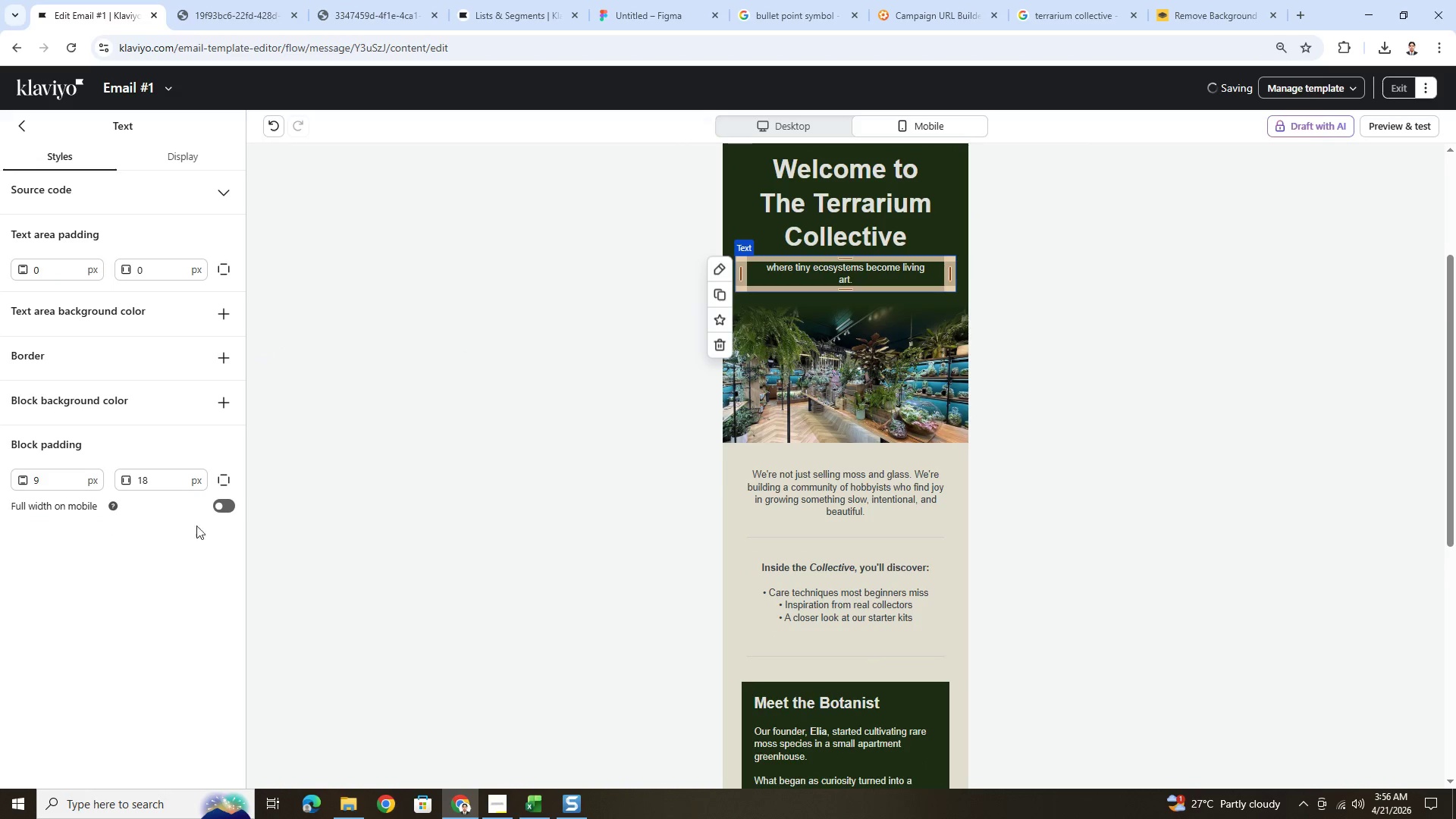 
left_click([222, 504])
 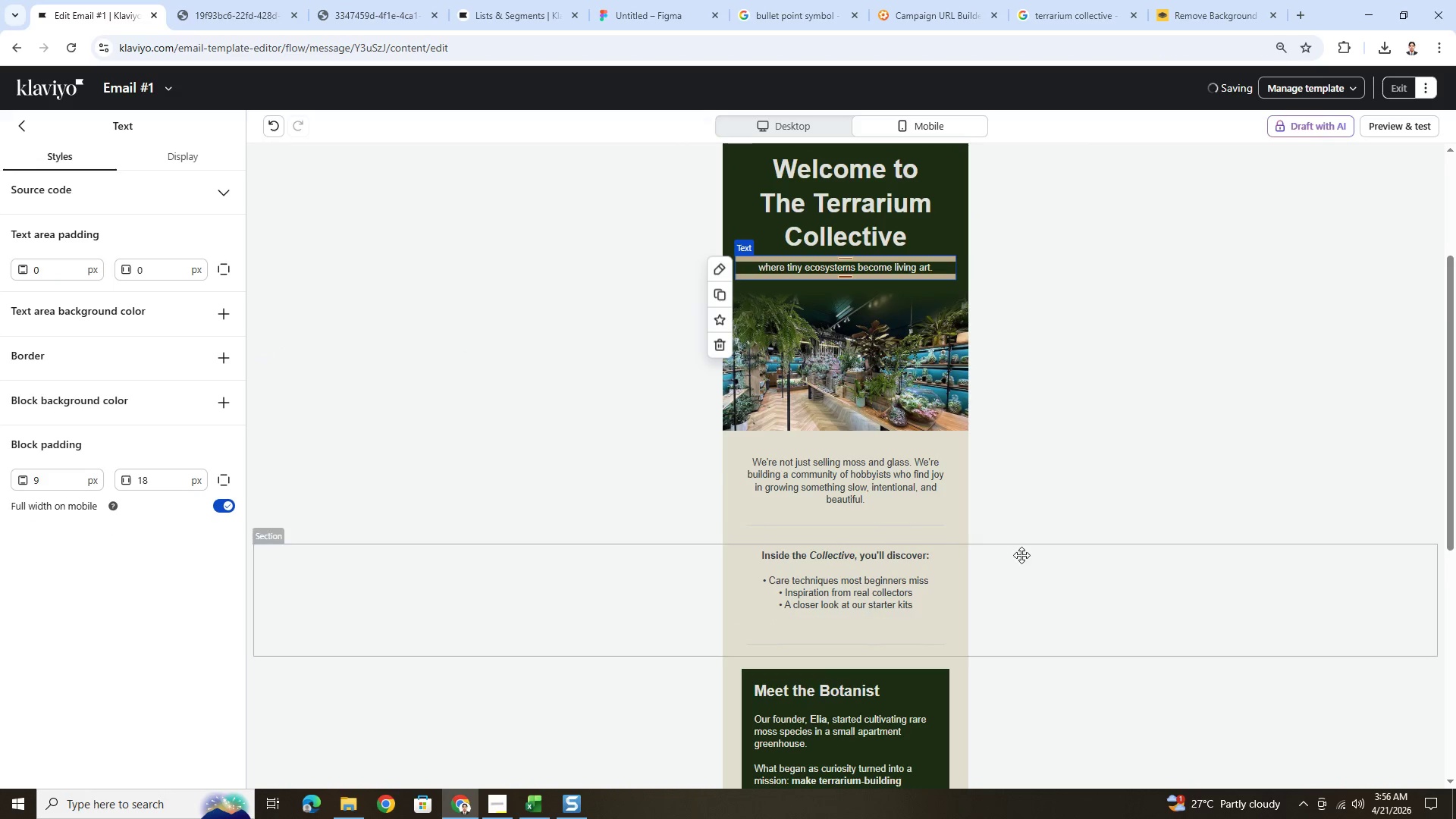 
left_click([1080, 554])
 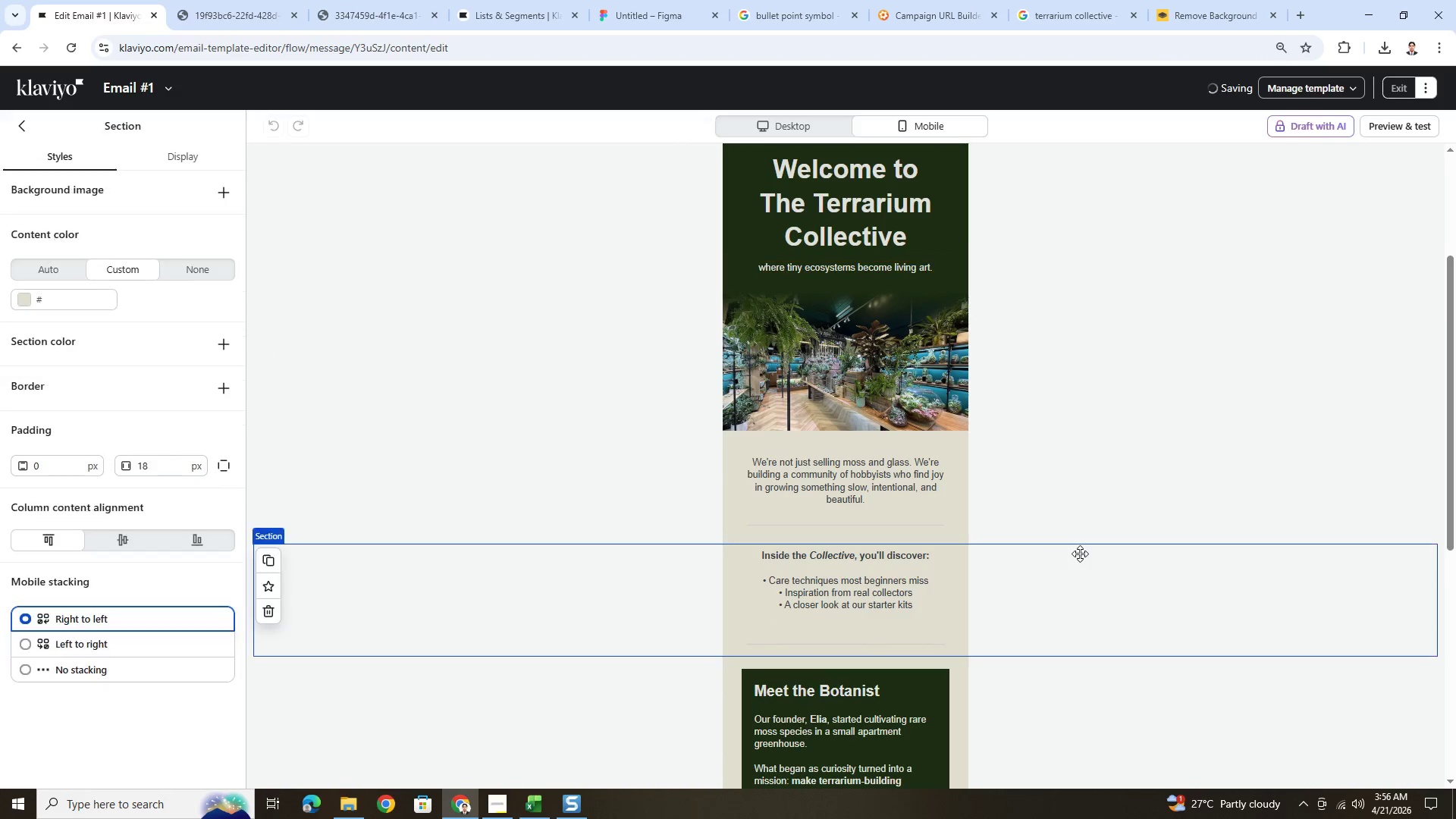 
scroll: coordinate [1080, 554], scroll_direction: down, amount: 4.0
 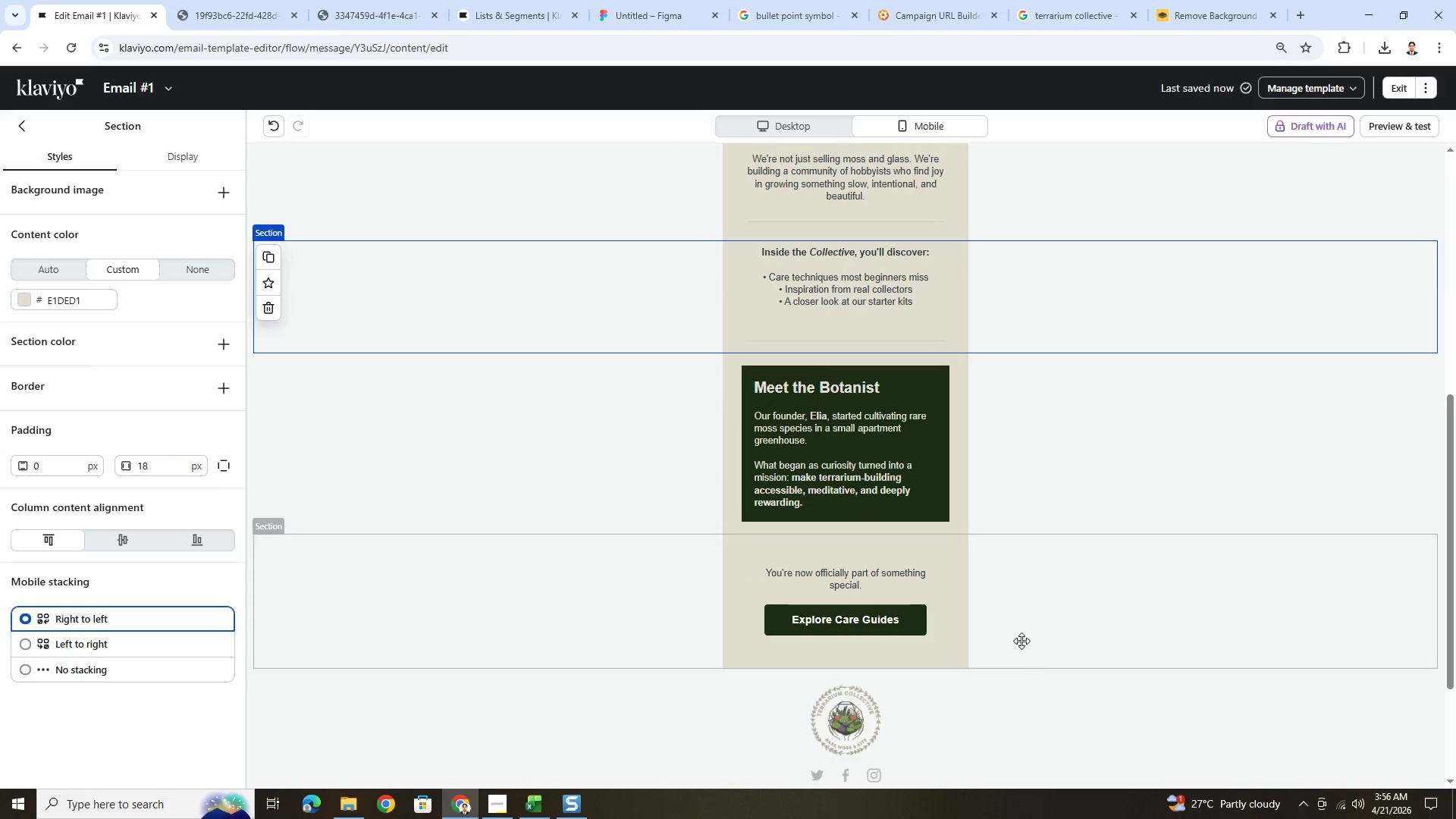 
left_click([938, 635])
 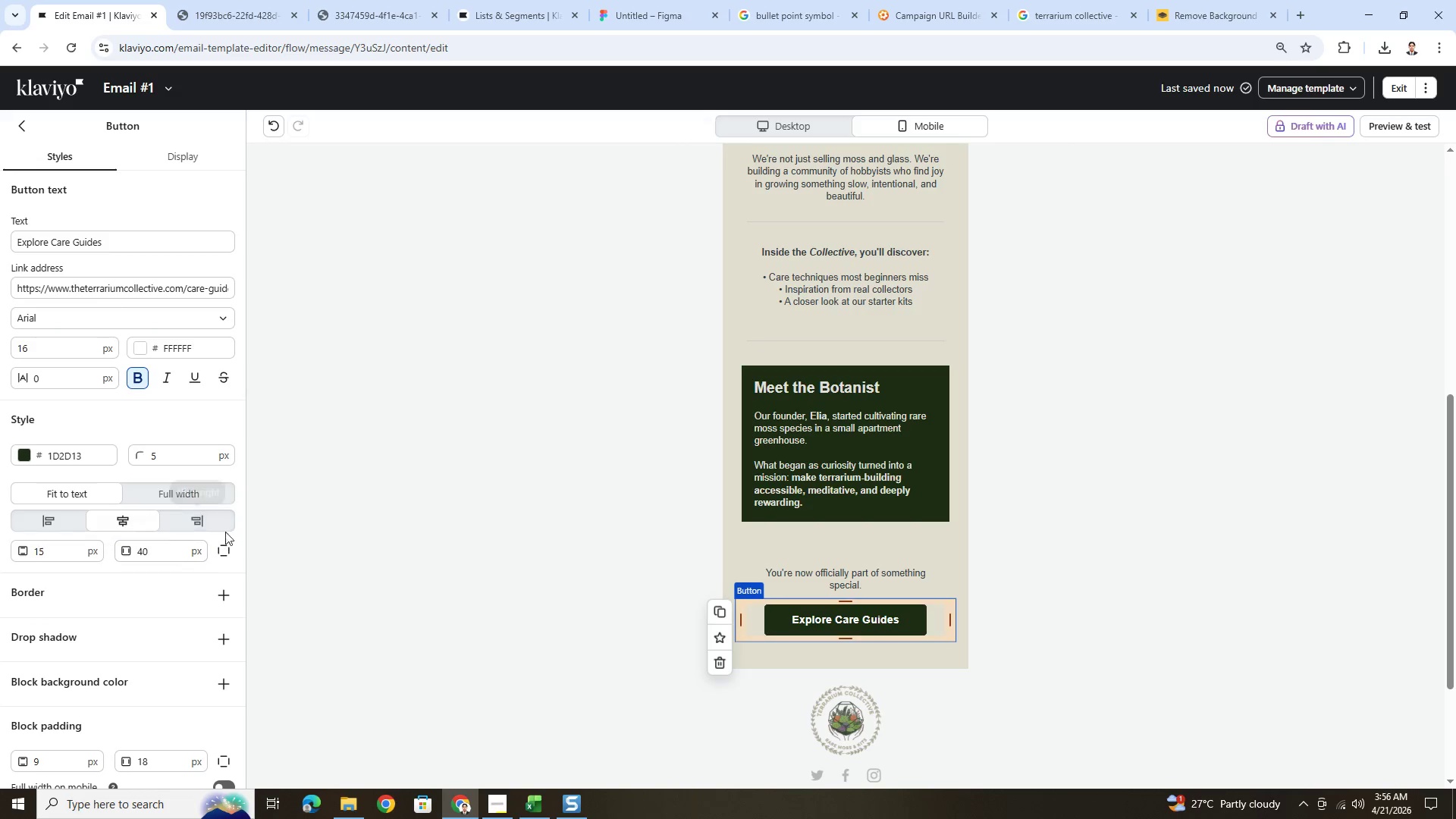 
scroll: coordinate [221, 518], scroll_direction: down, amount: 4.0
 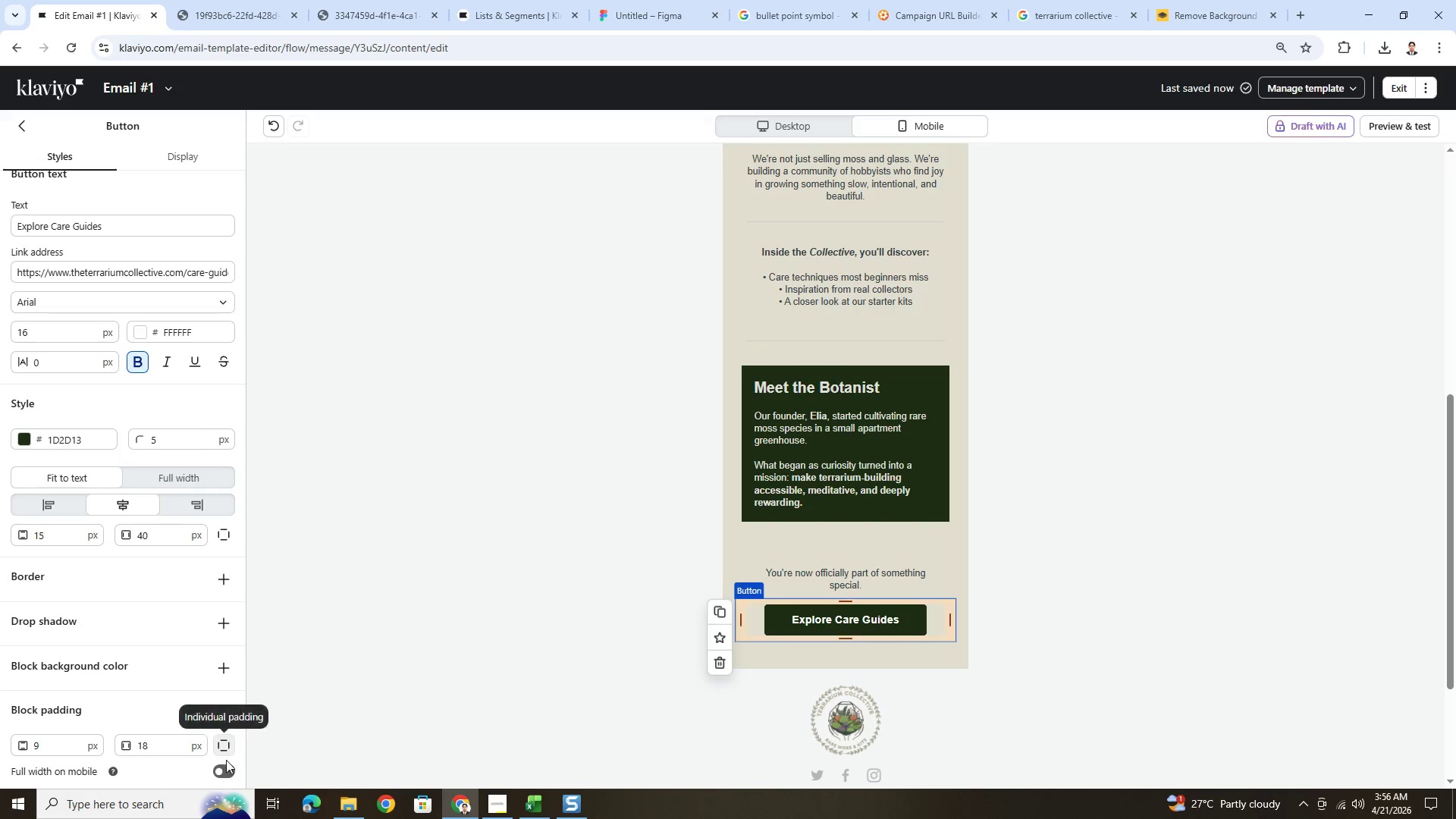 
left_click([226, 767])
 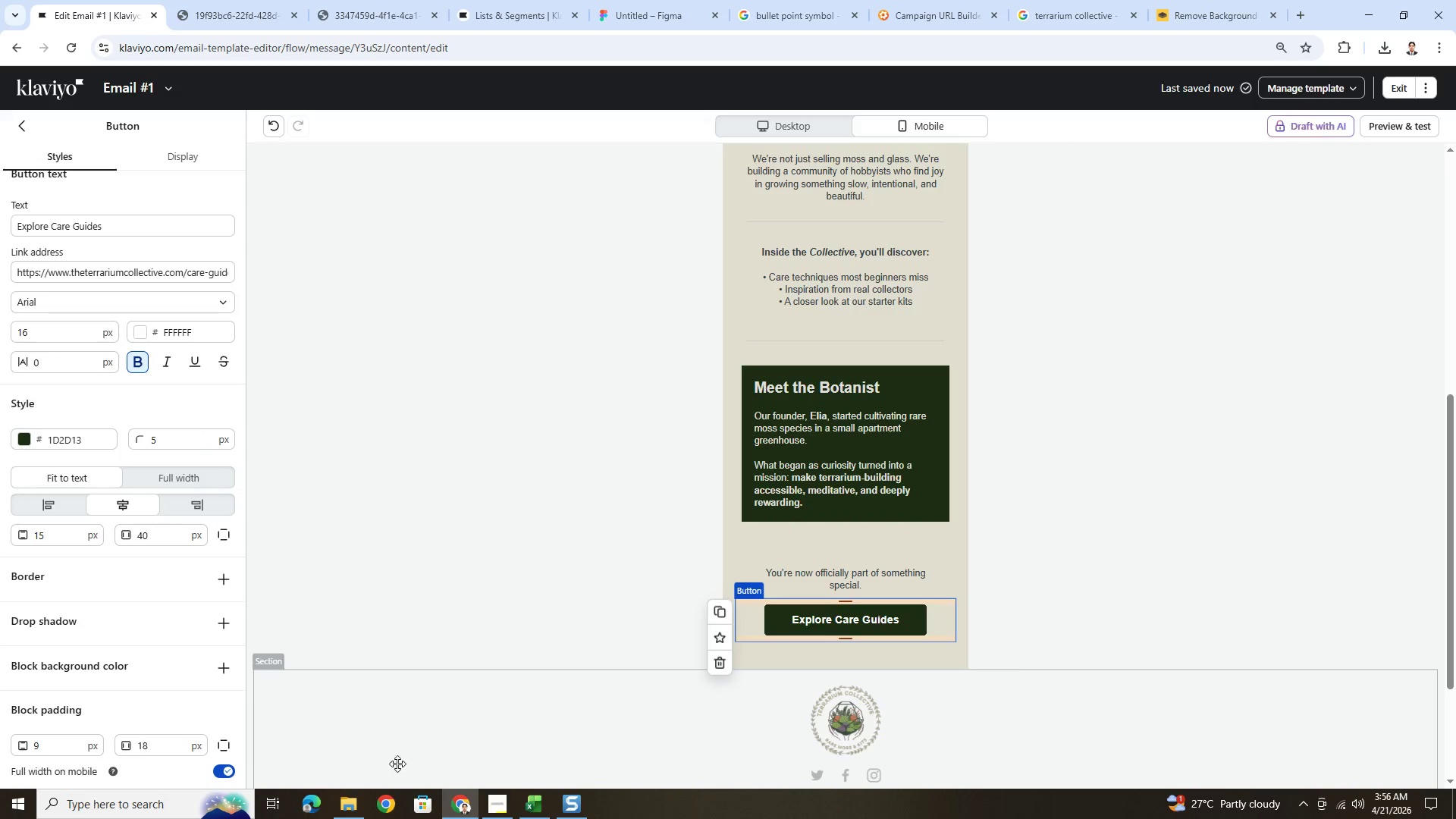 
left_click([1172, 720])
 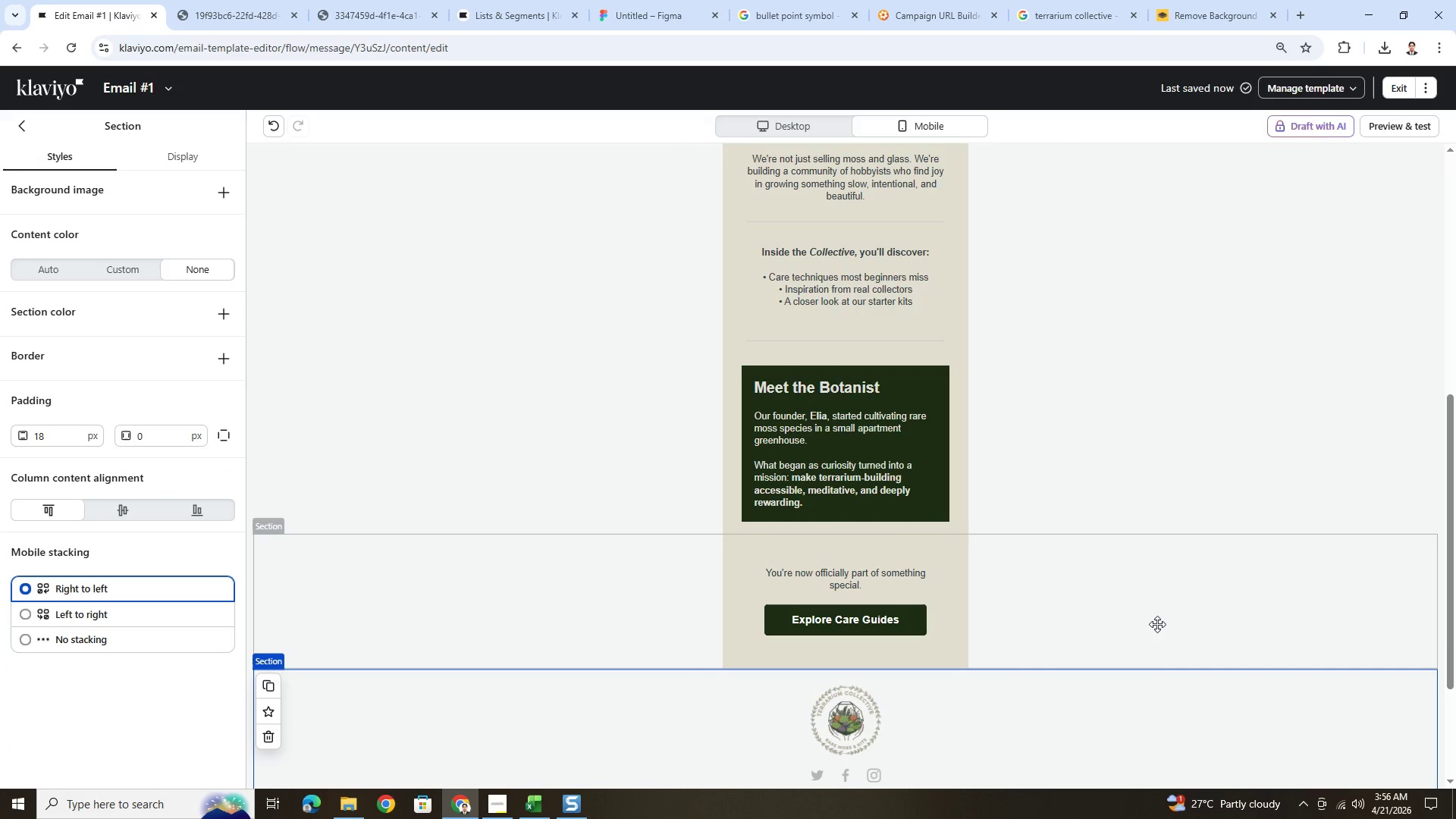 
scroll: coordinate [1157, 624], scroll_direction: up, amount: 4.0
 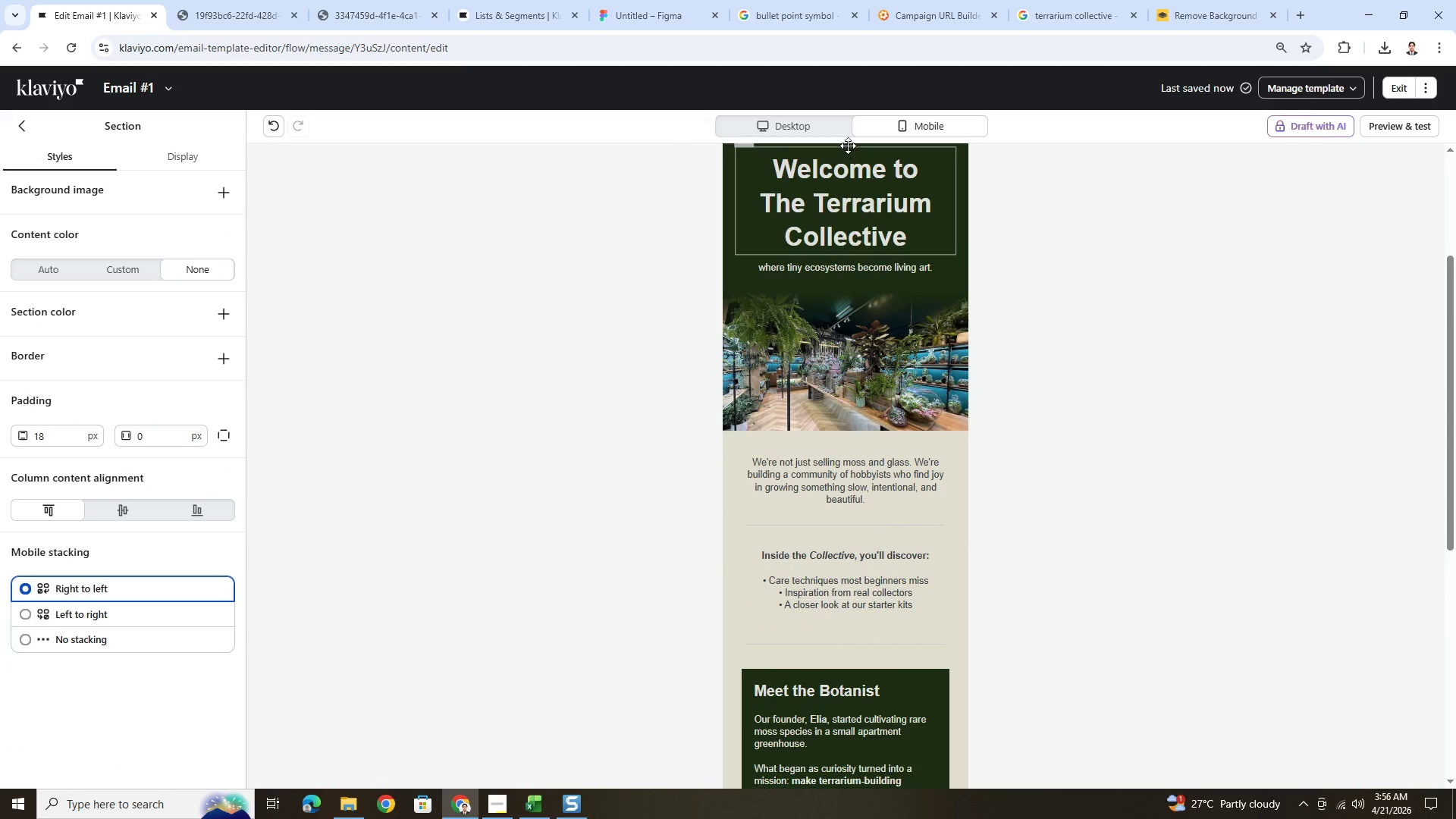 
left_click([832, 130])
 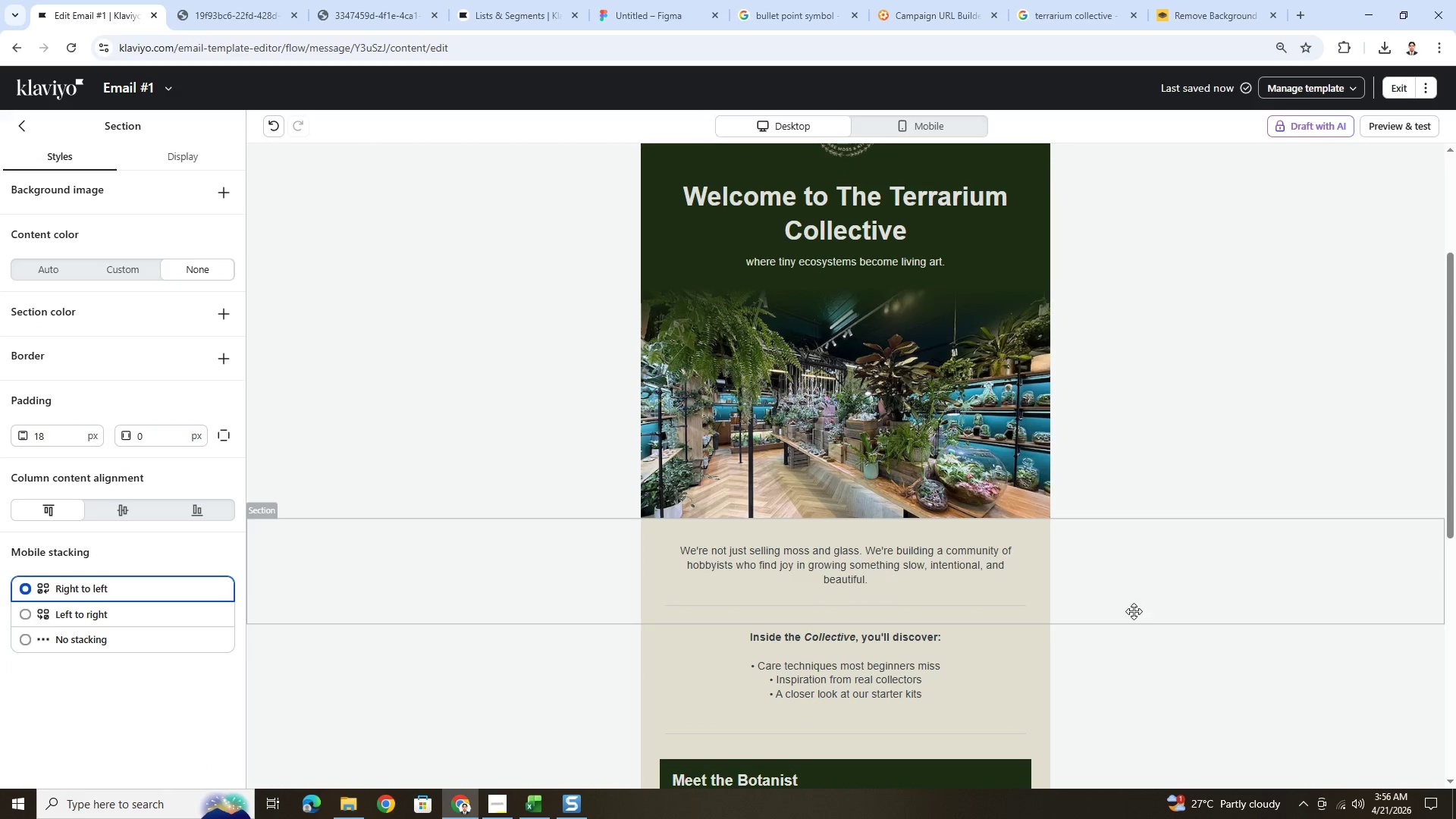 
hold_key(key=ControlLeft, duration=1.5)
scroll: coordinate [1134, 619], scroll_direction: down, amount: 6.0
 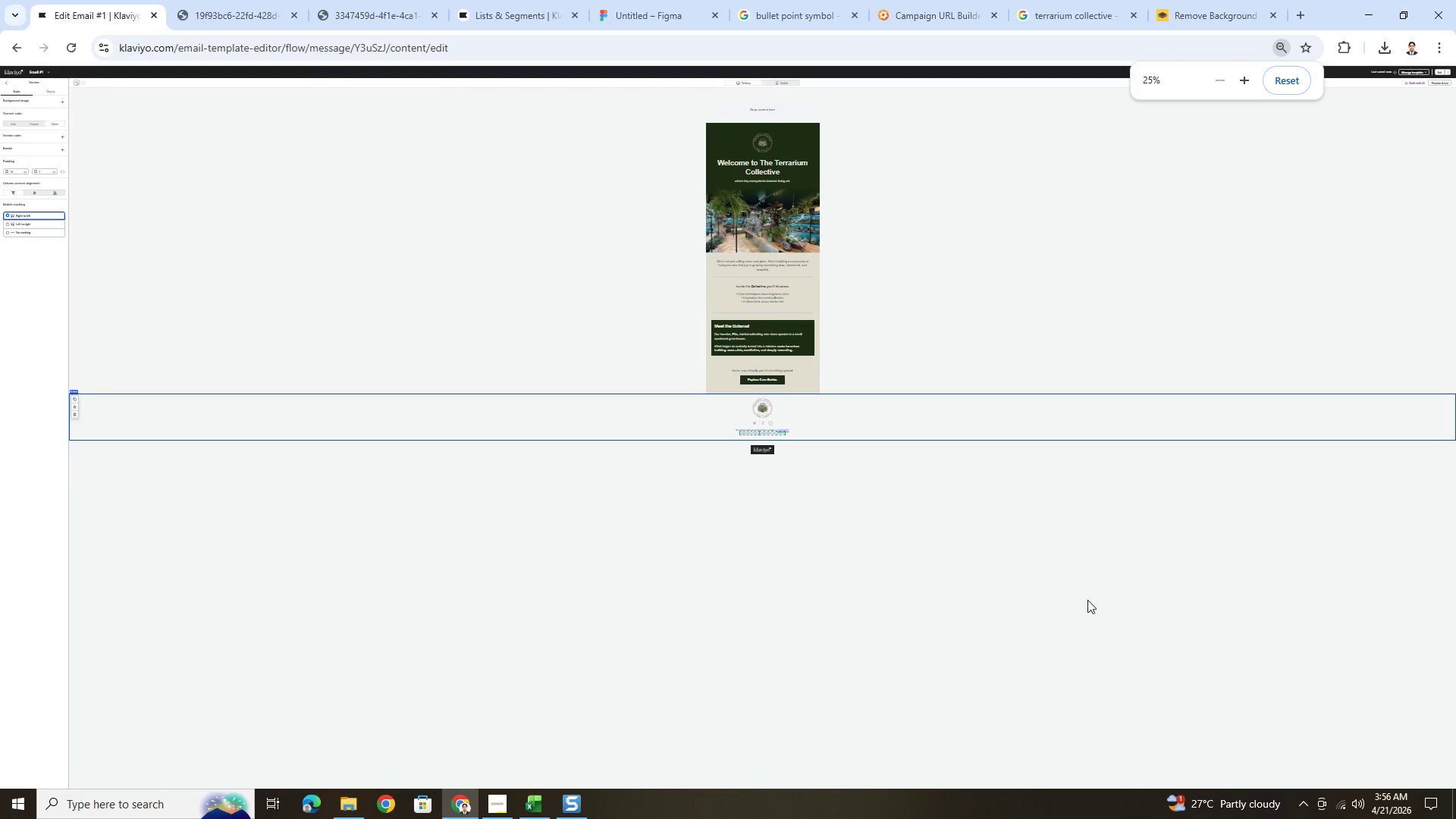 
key(Control+ControlLeft)
 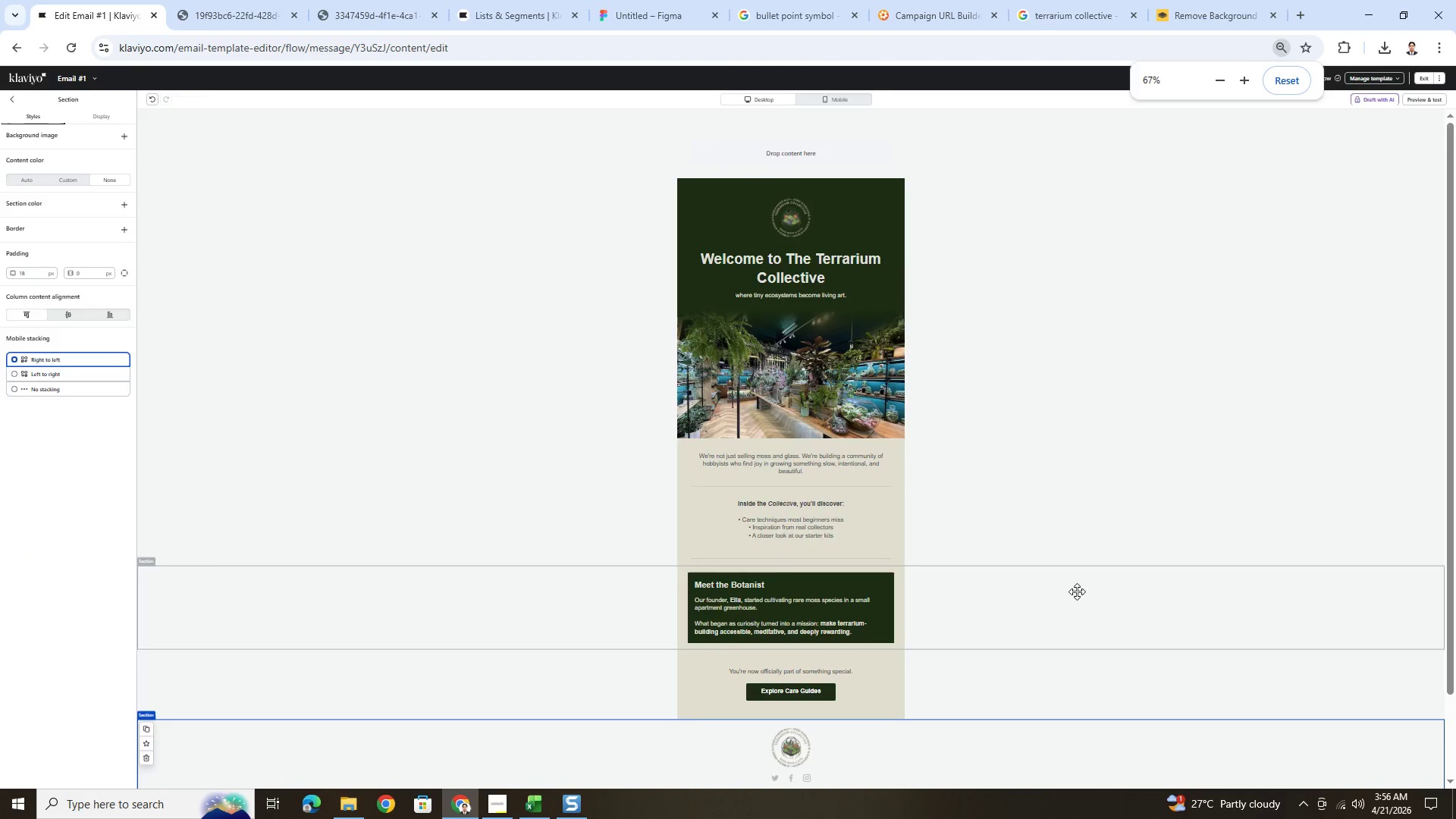 
key(Control+ControlLeft)
 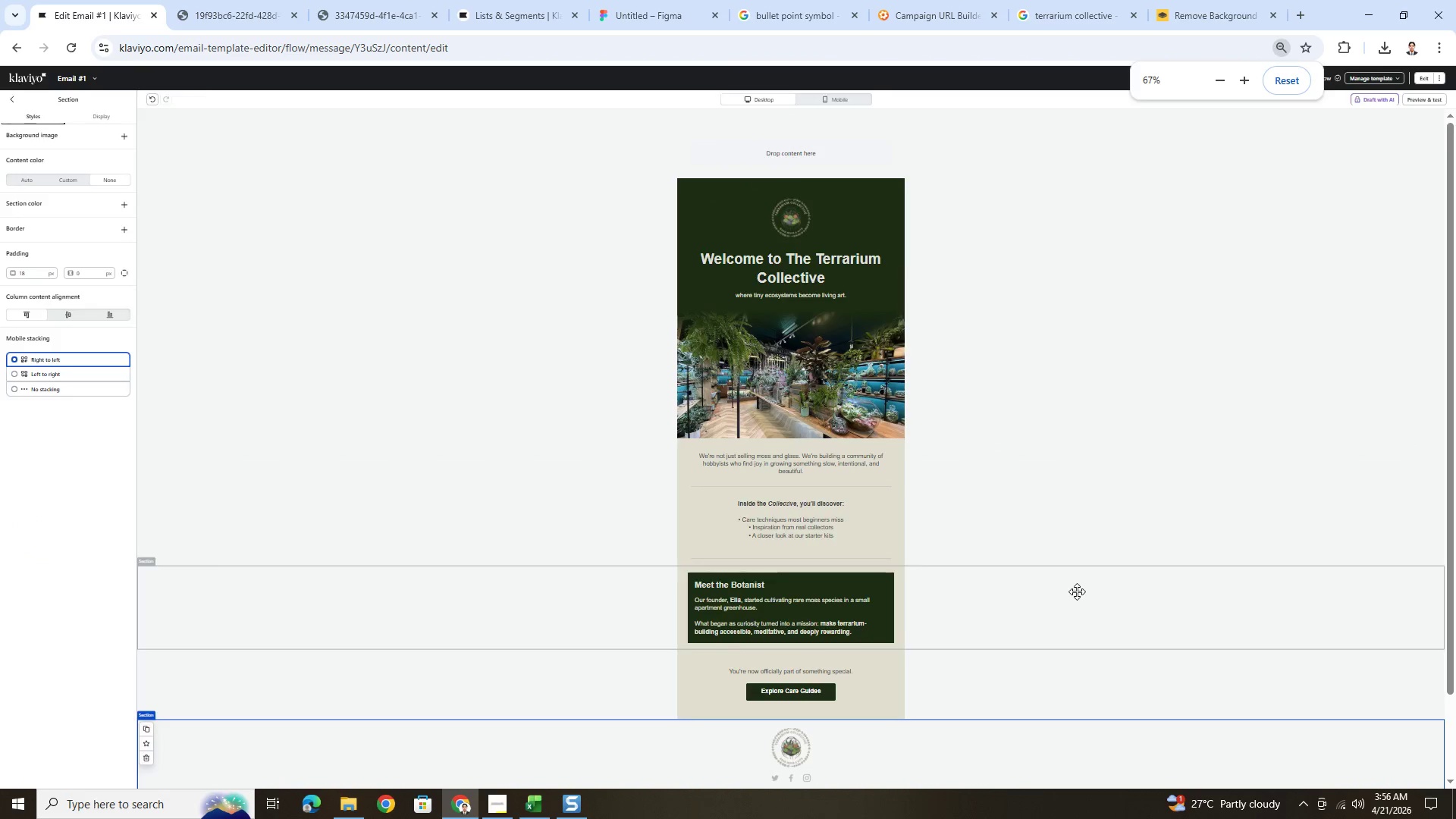 
key(Control+ControlLeft)
 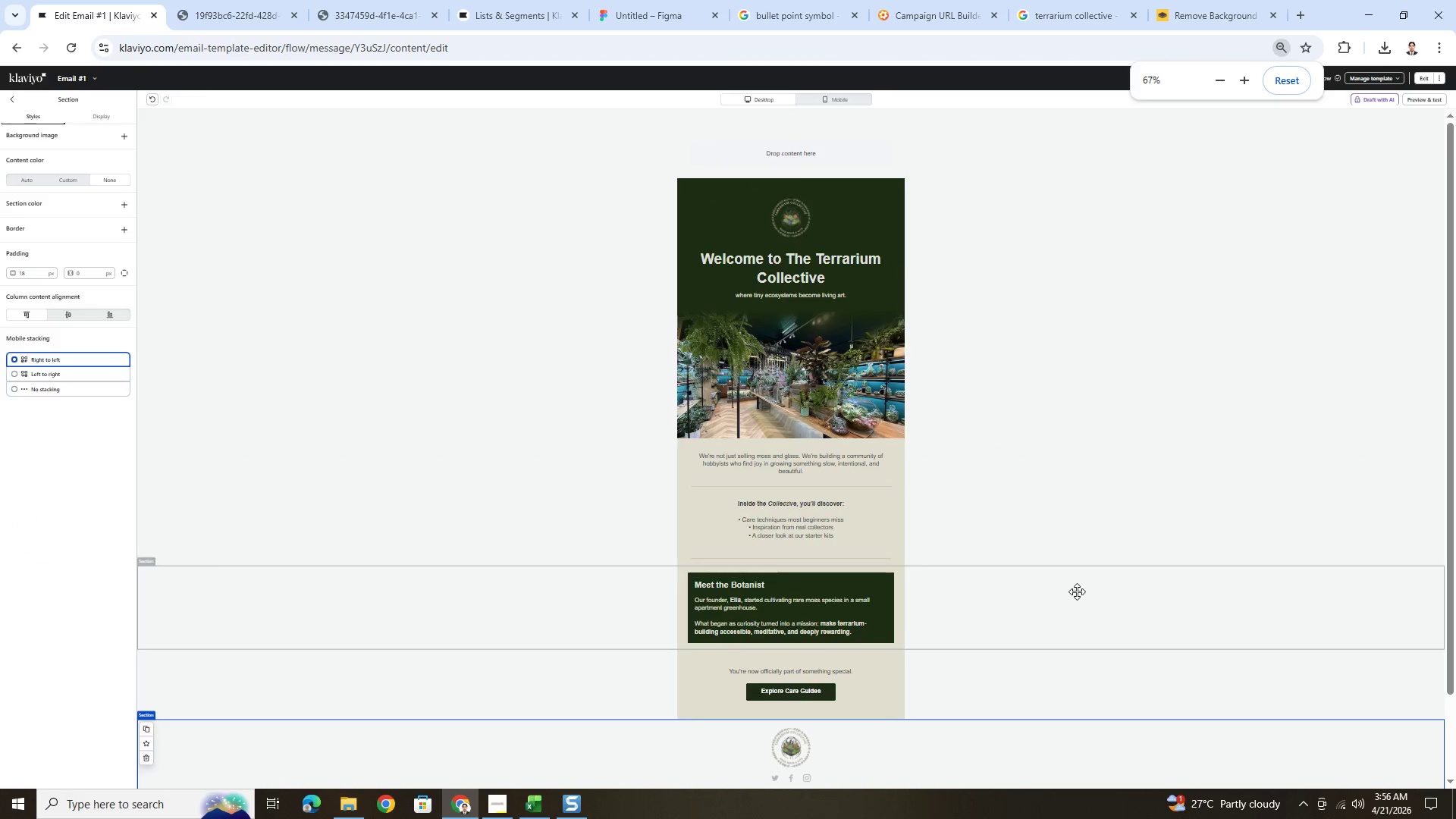 
key(Control+ControlLeft)
 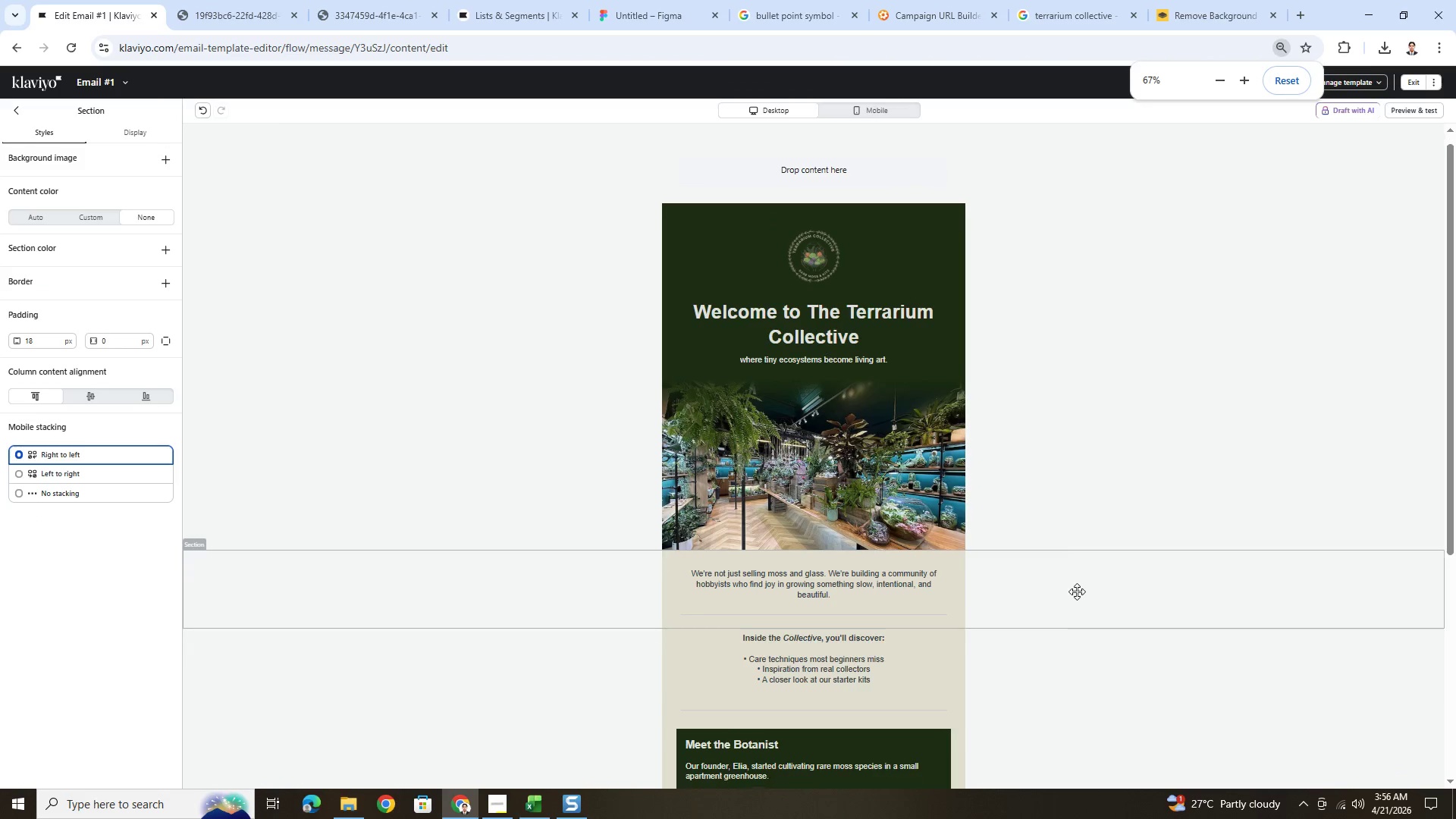 
scroll: coordinate [1077, 592], scroll_direction: up, amount: 3.0
 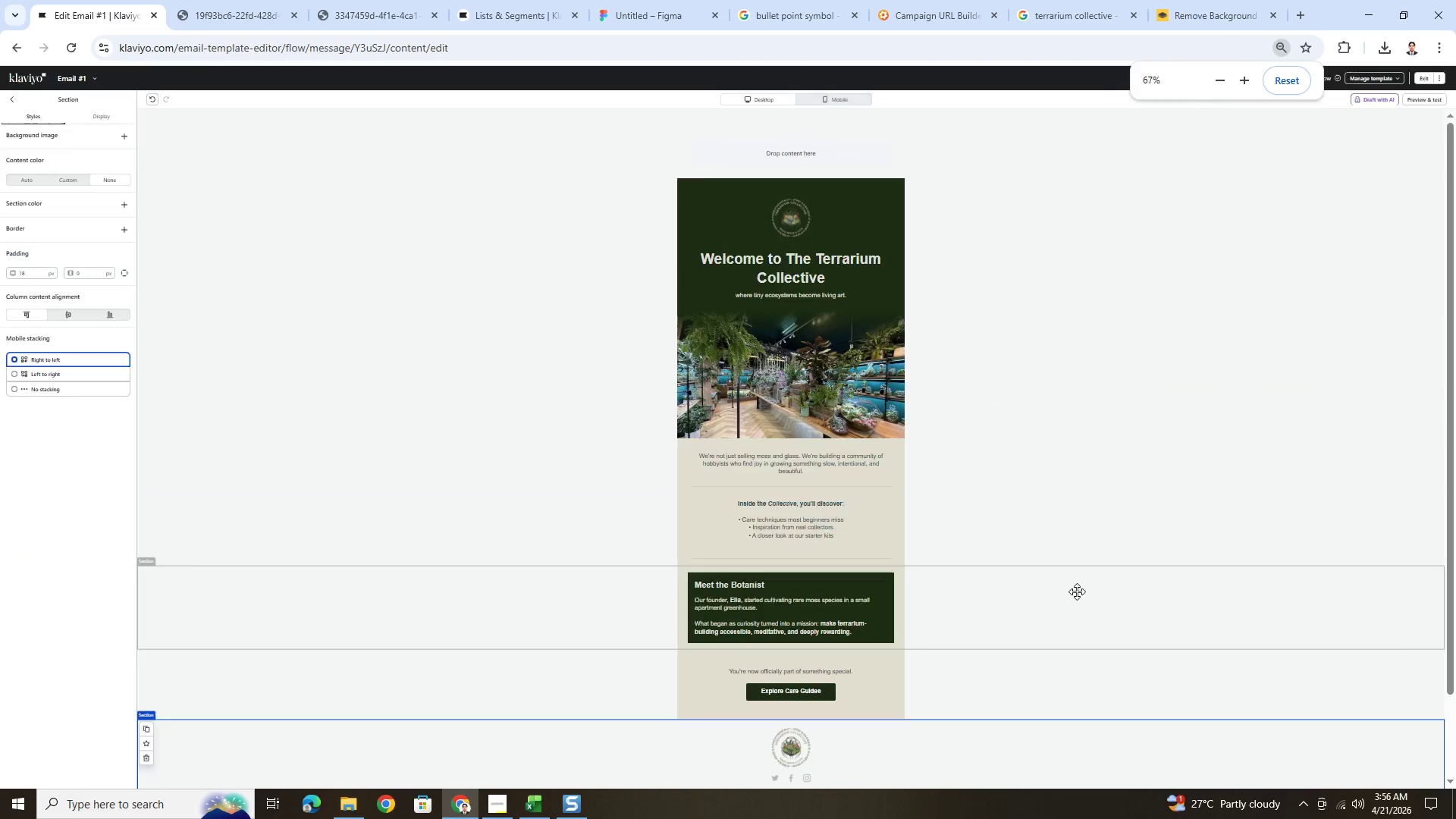 
scroll: coordinate [1077, 592], scroll_direction: down, amount: 3.0
 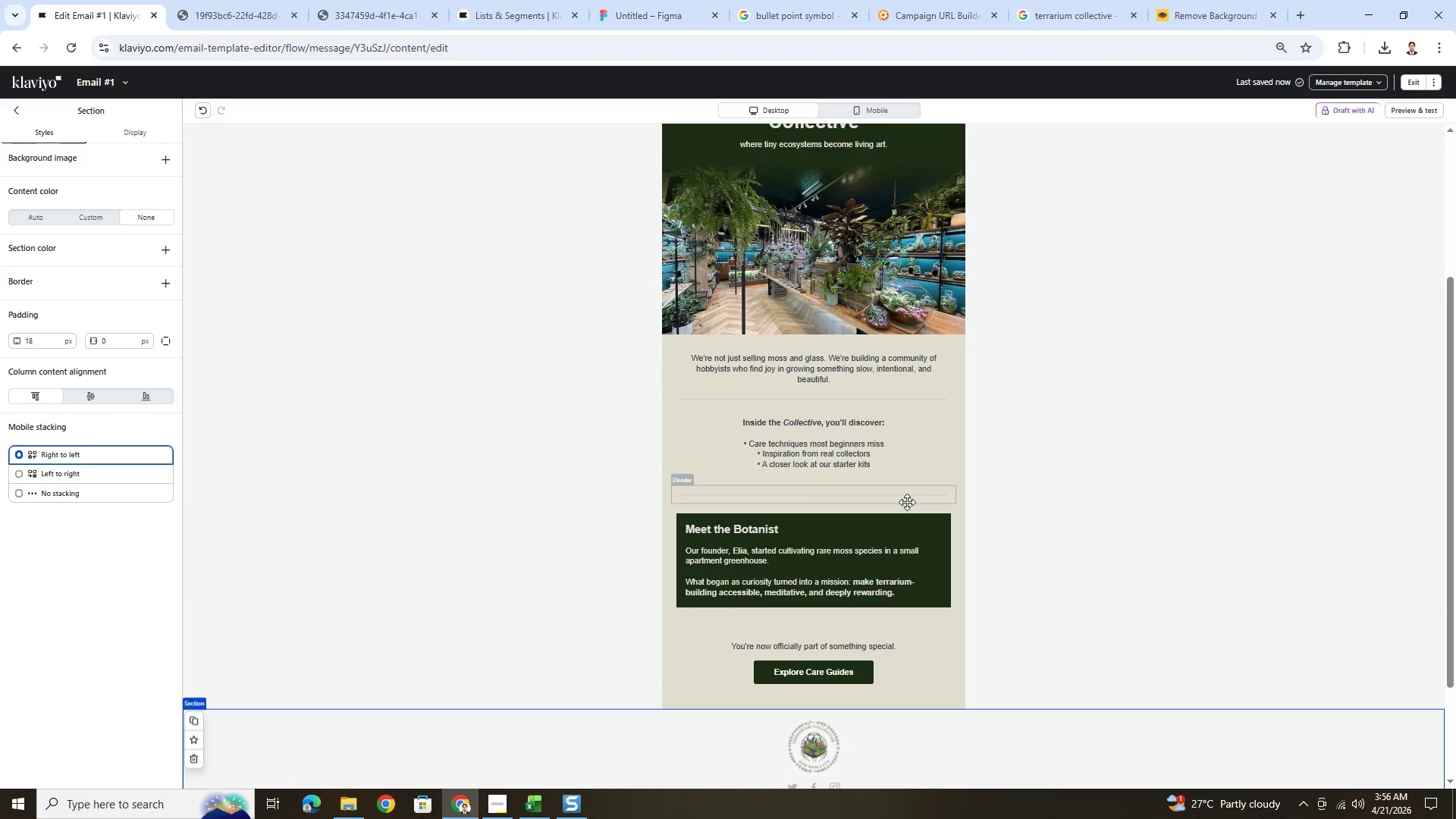 
scroll: coordinate [1182, 419], scroll_direction: up, amount: 5.0
 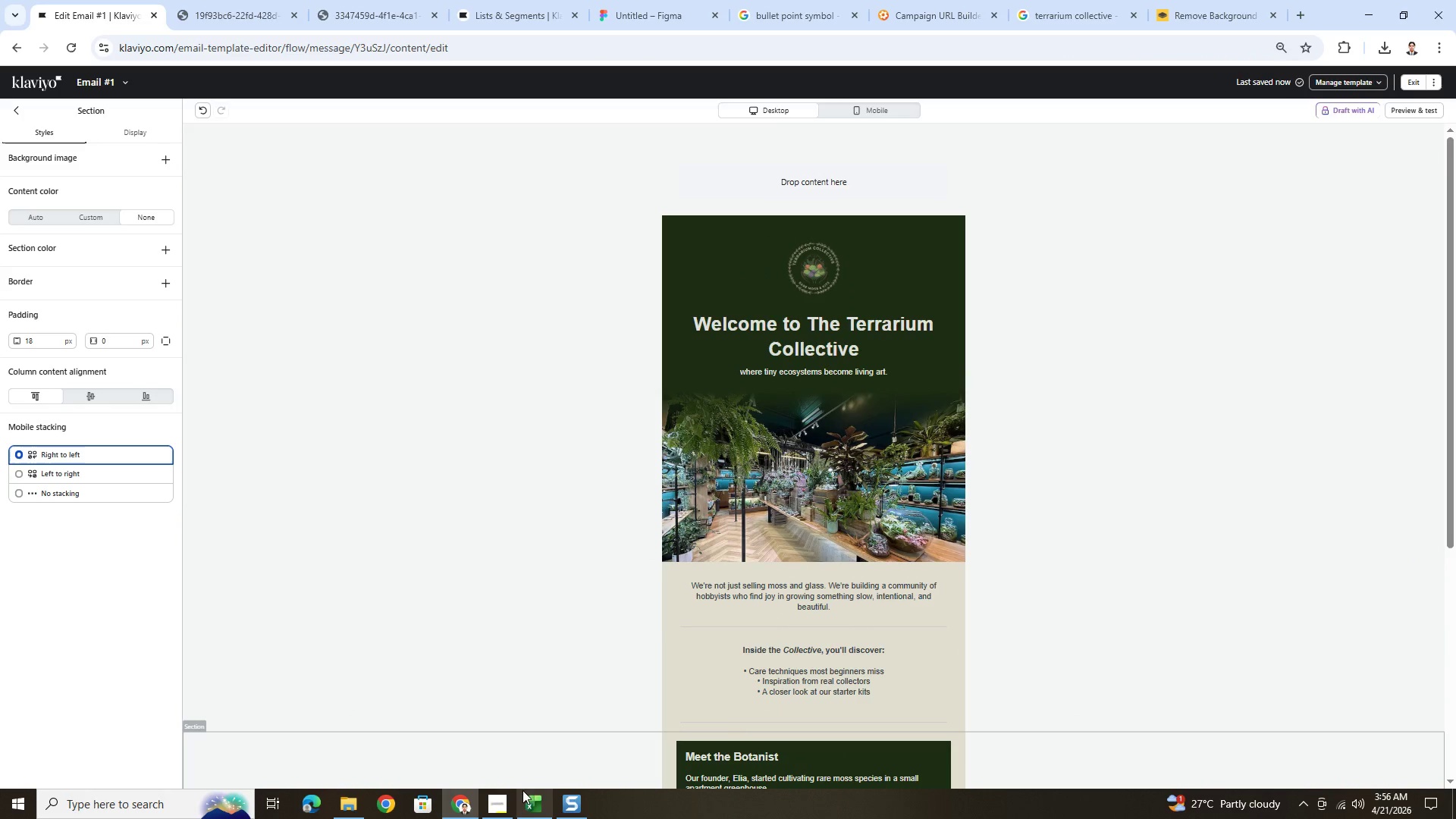 
left_click([507, 801])